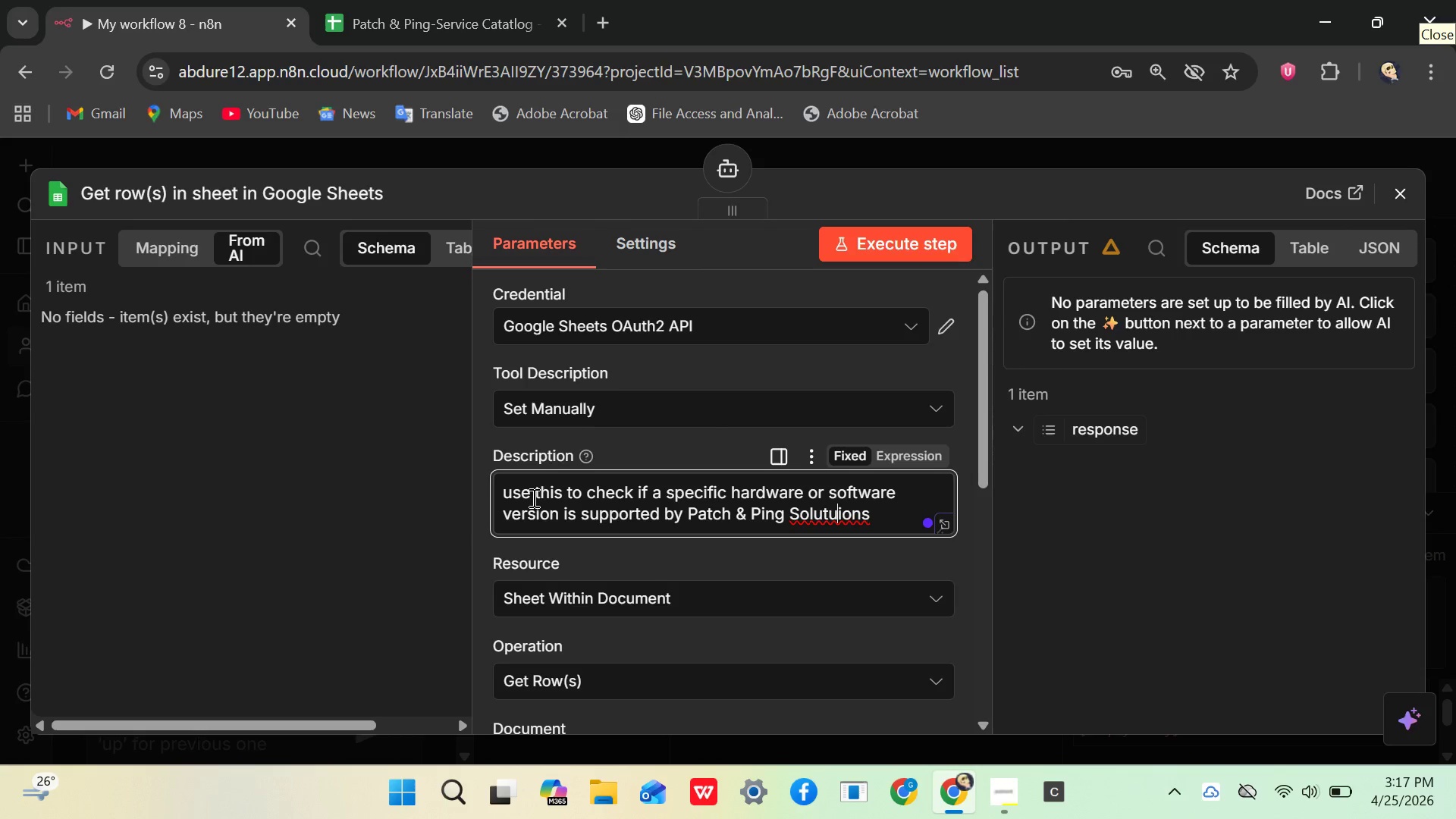 
wait(7.02)
 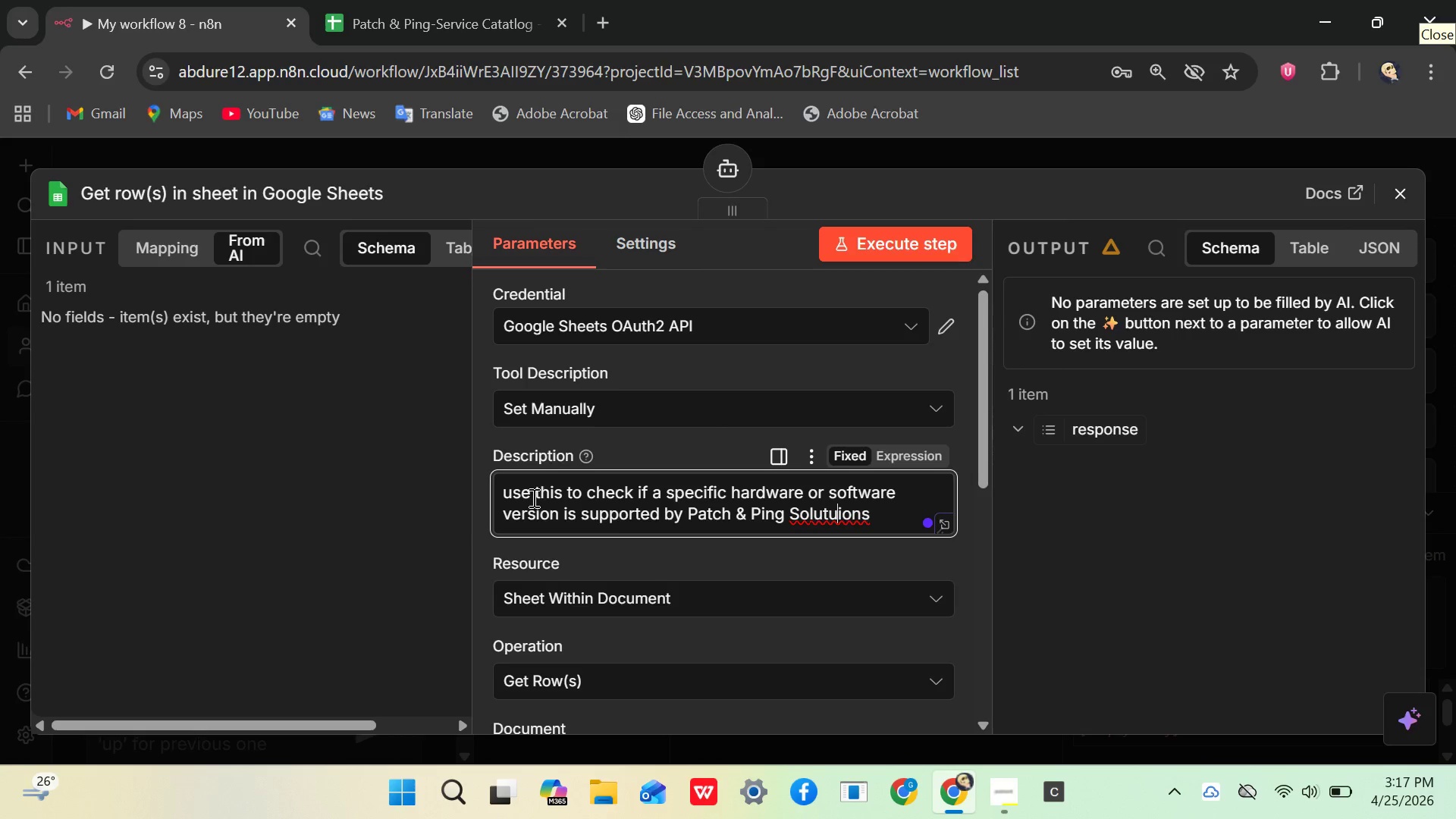 
key(ArrowRight)
 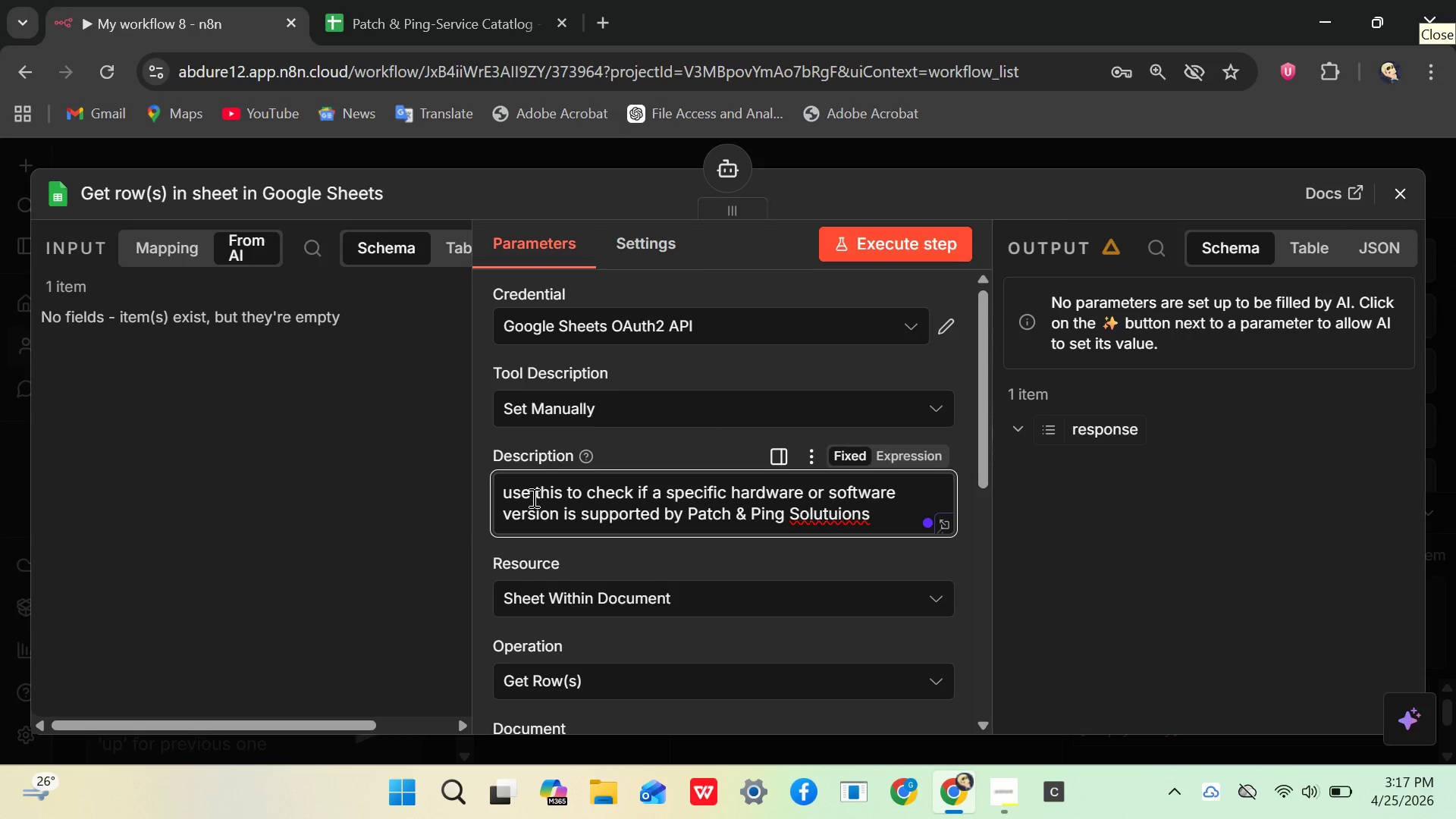 
key(ArrowLeft)
 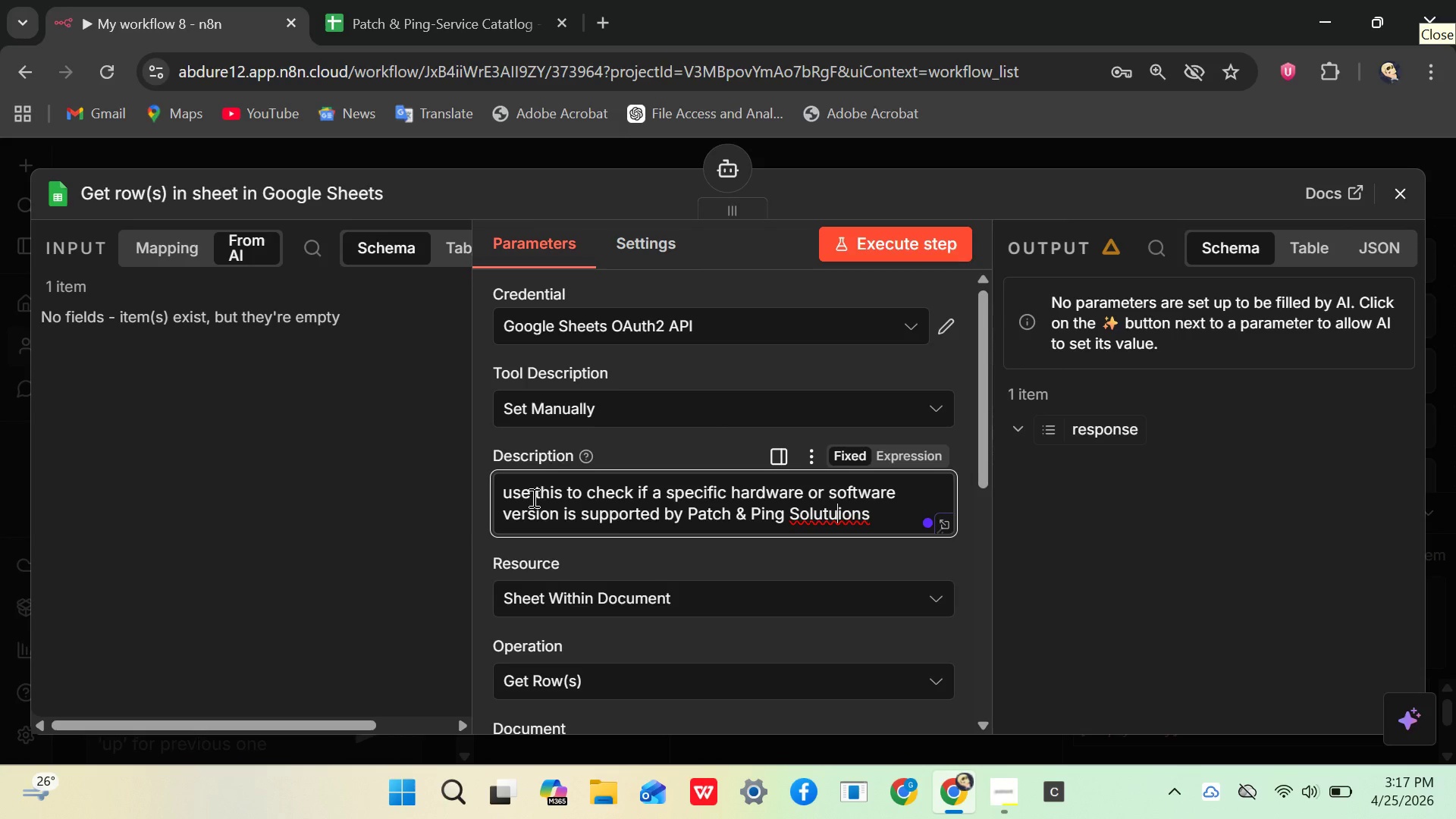 
key(Backspace)
 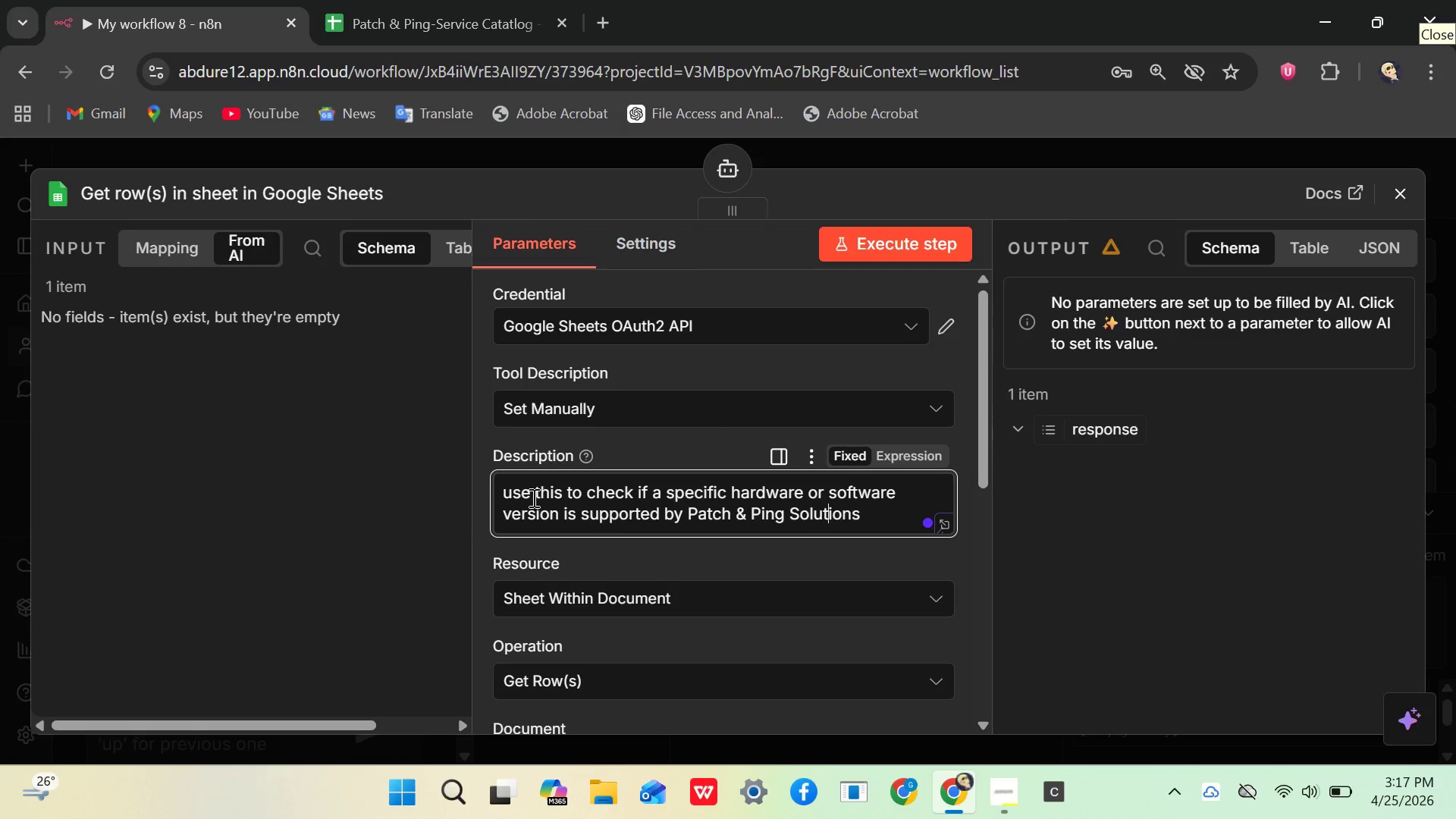 
key(ArrowRight)
 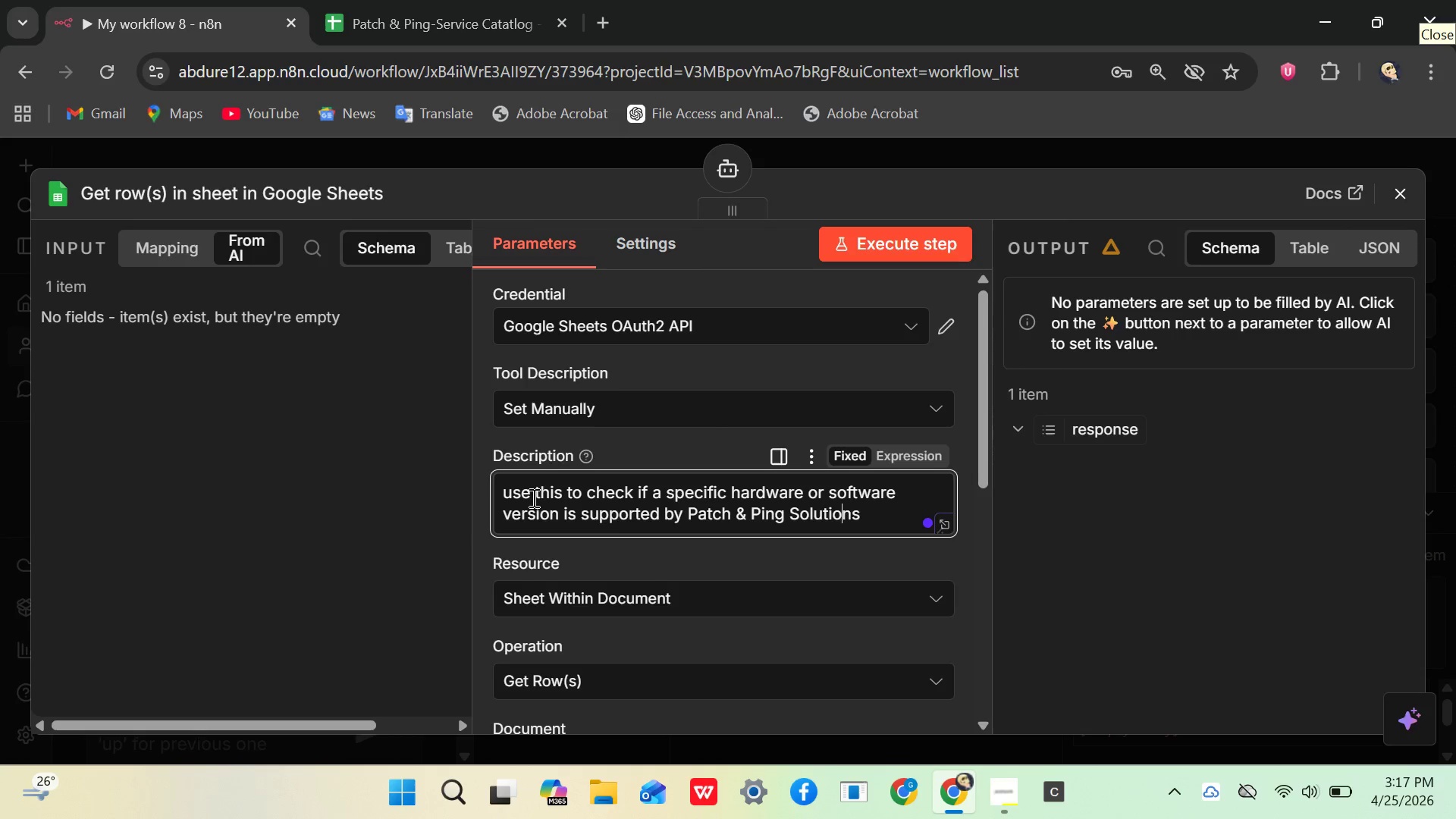 
key(ArrowRight)
 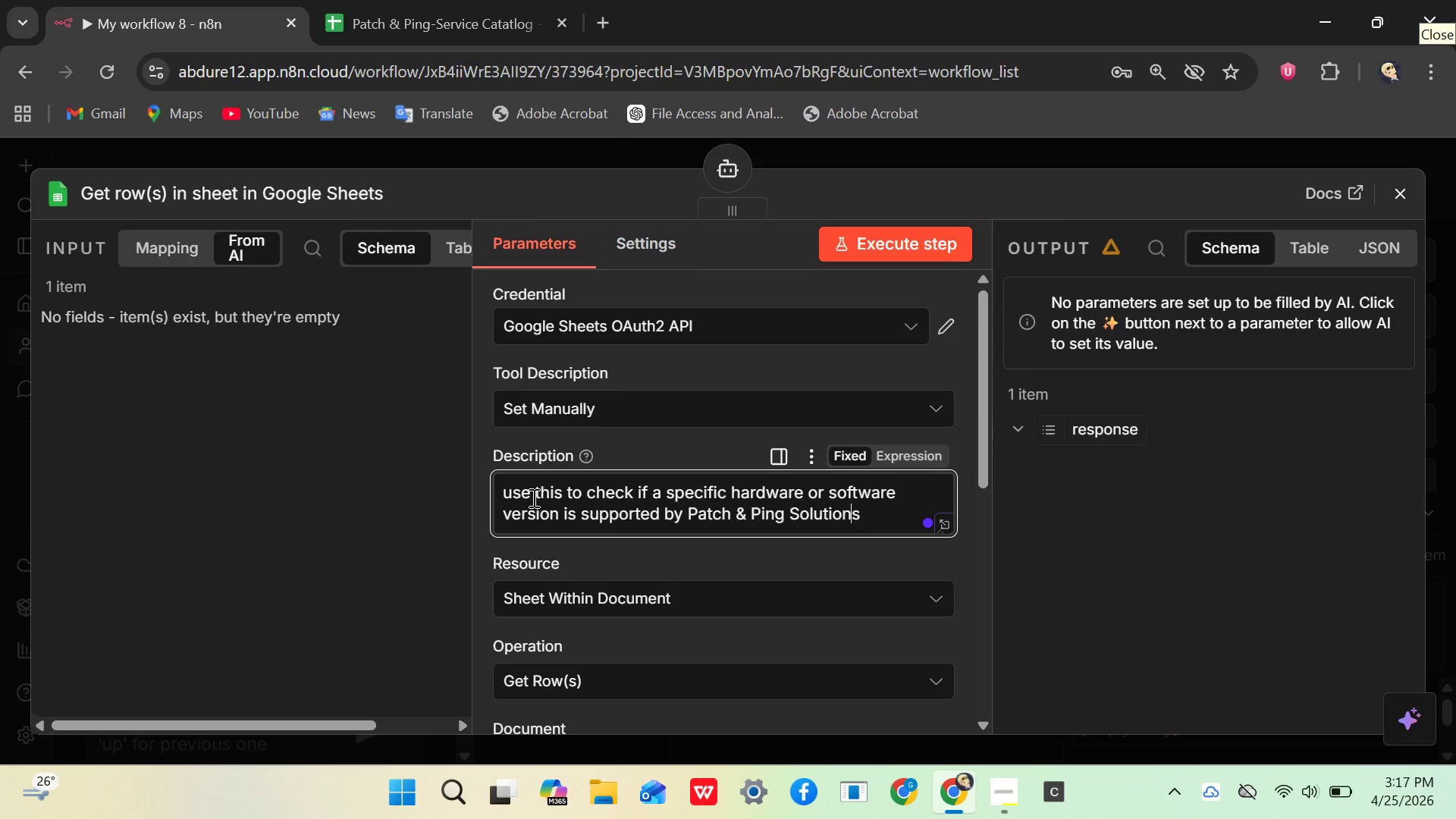 
key(ArrowRight)
 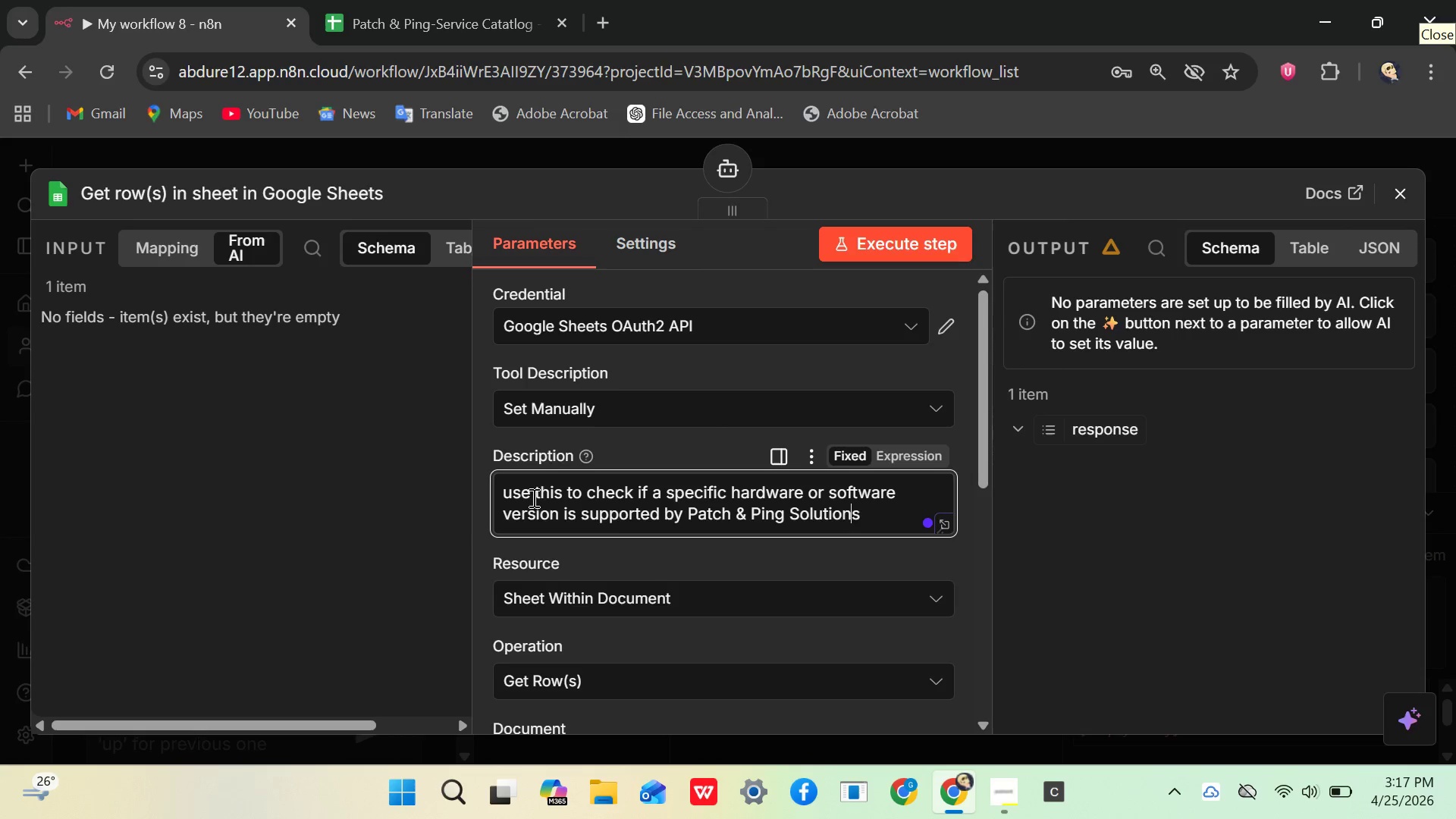 
key(ArrowRight)
 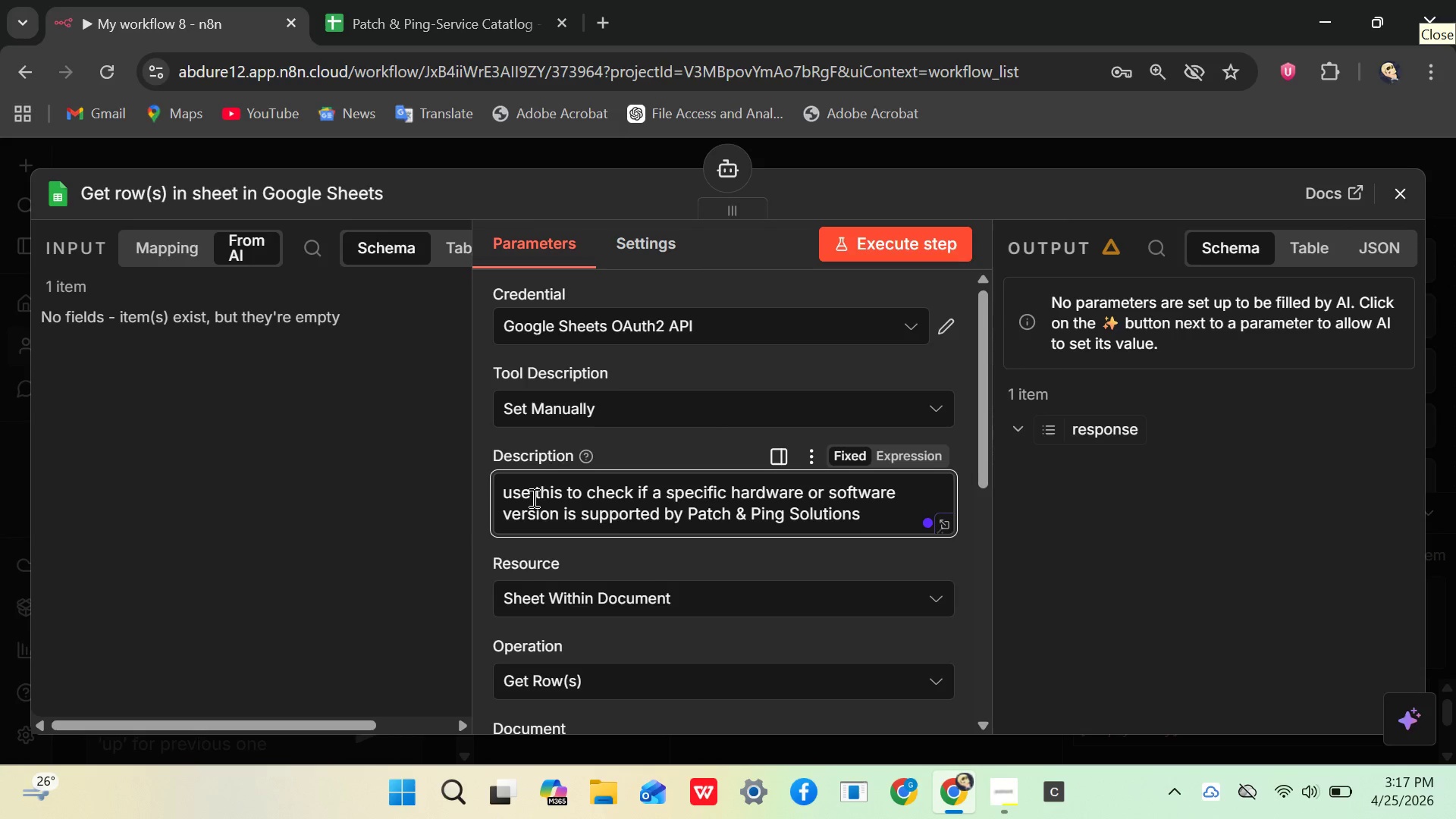 
type(.It returns status and )
 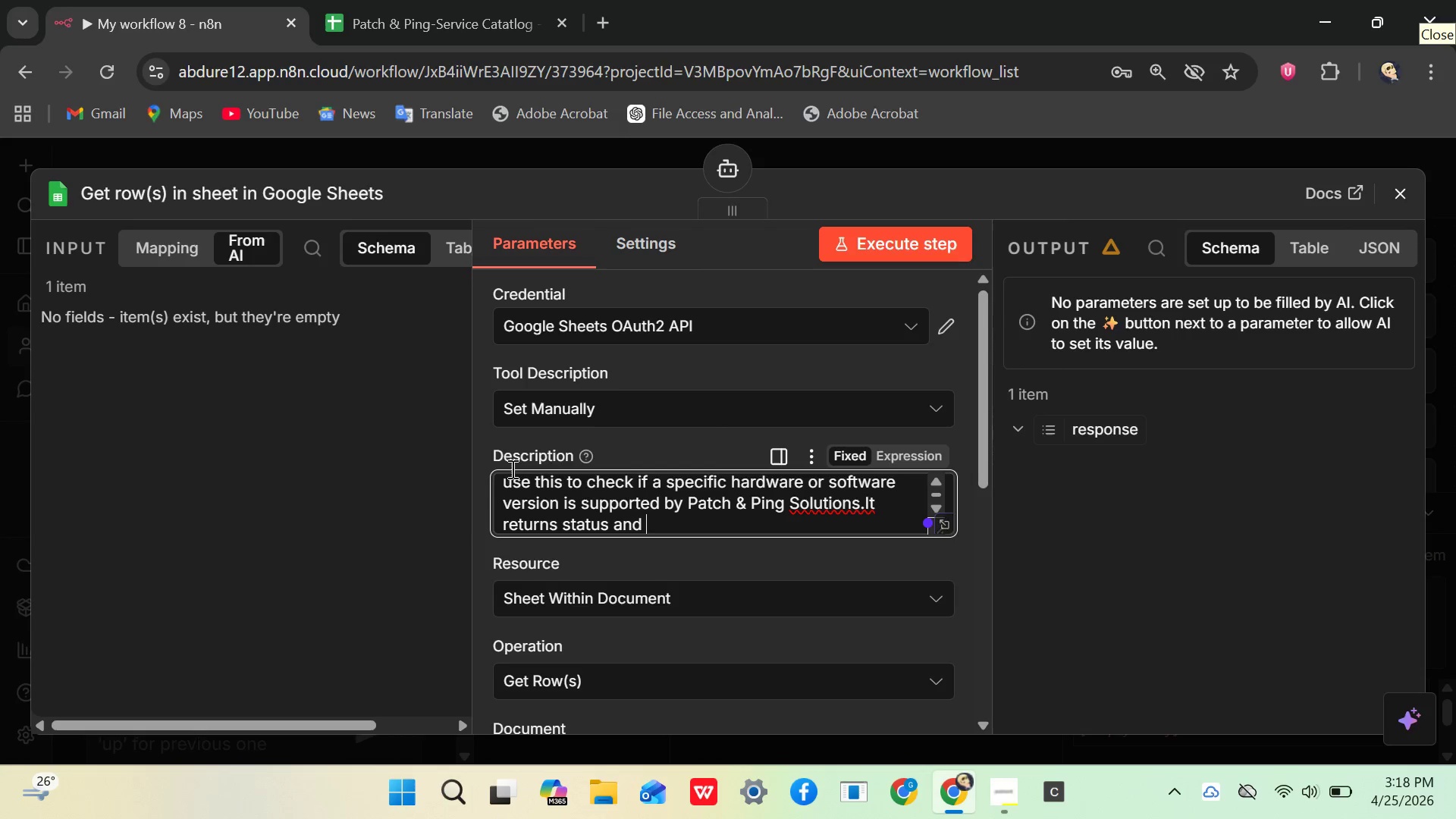 
type(resource )
 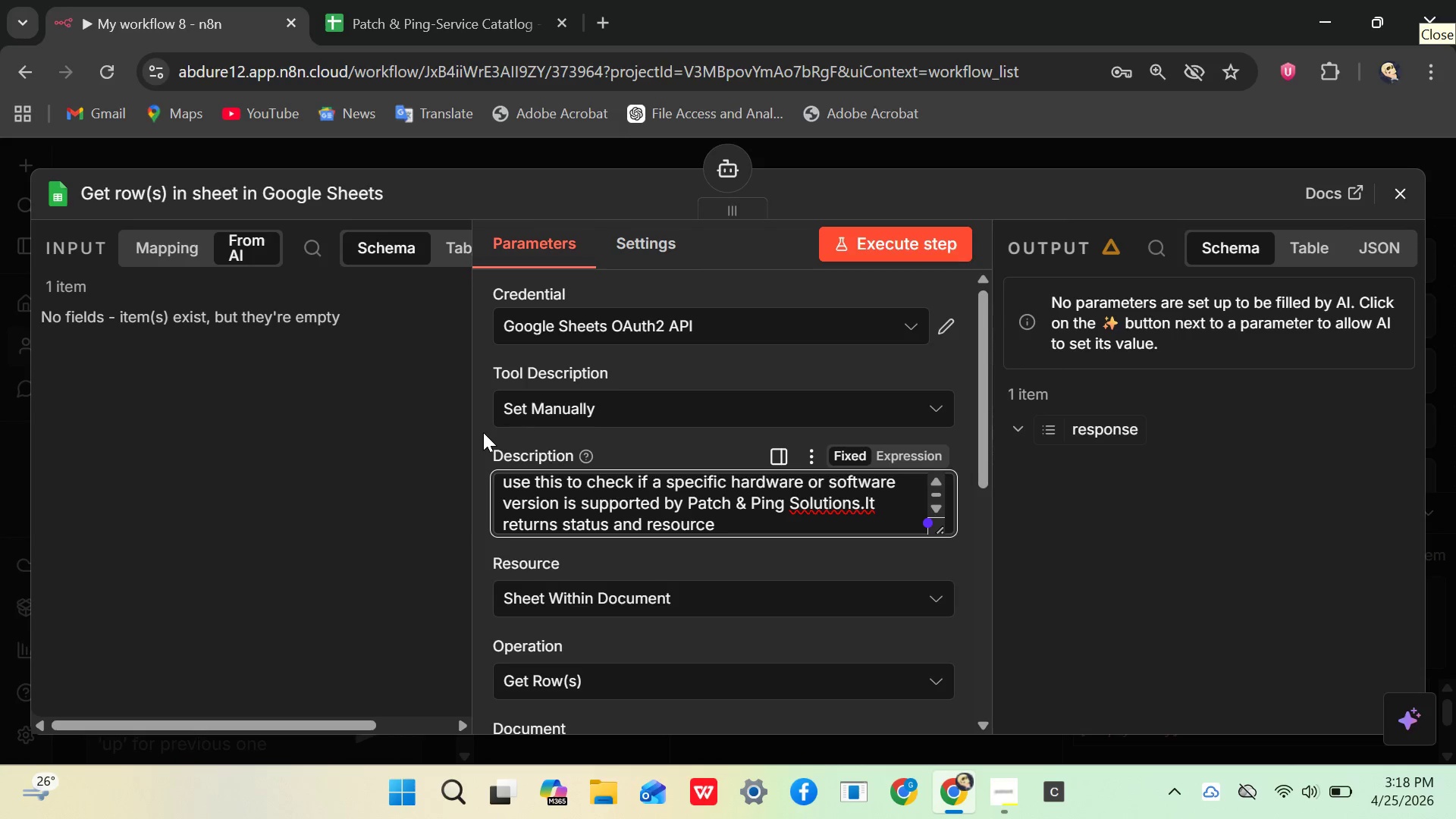 
type(to)
 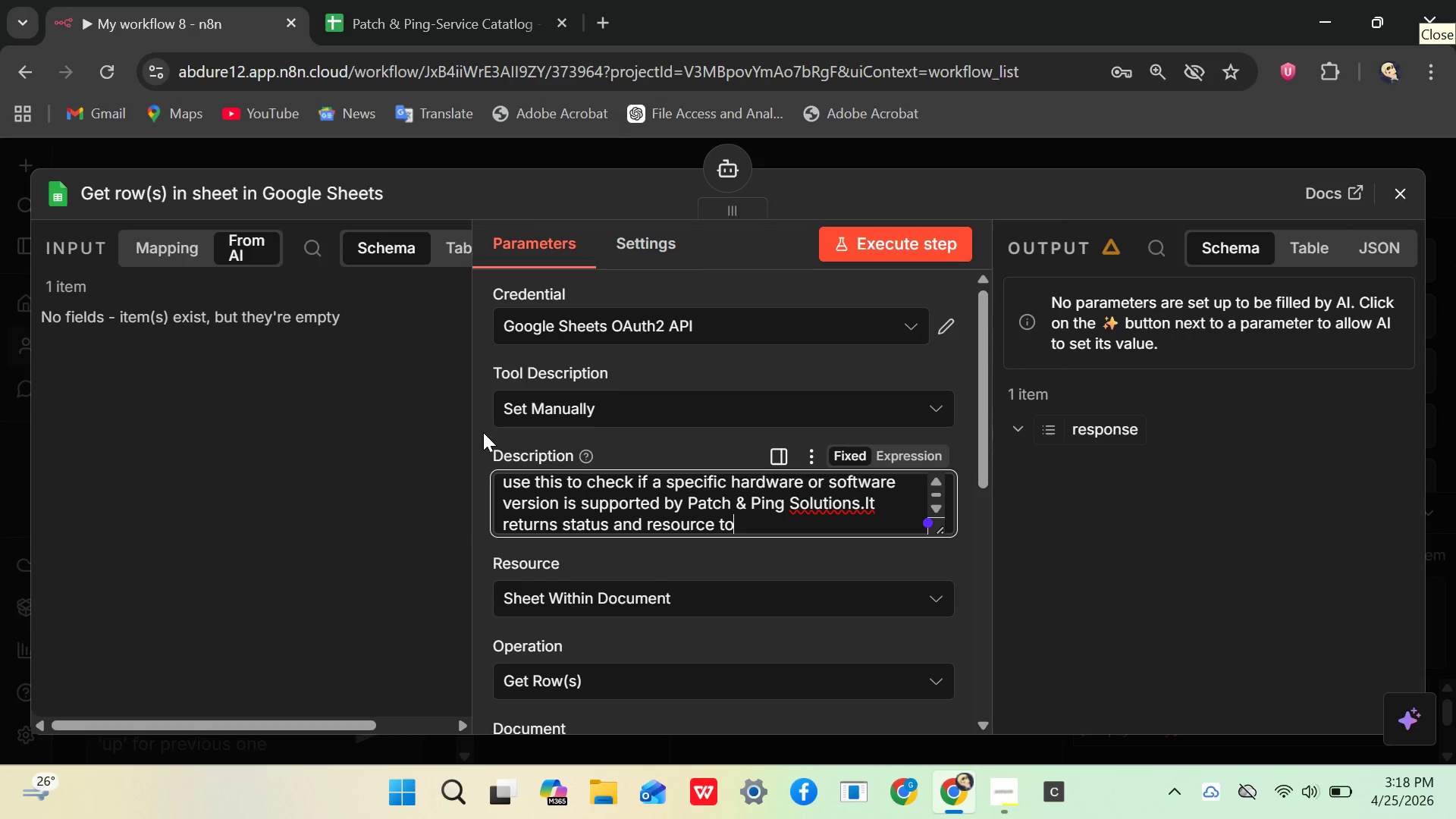 
wait(6.02)
 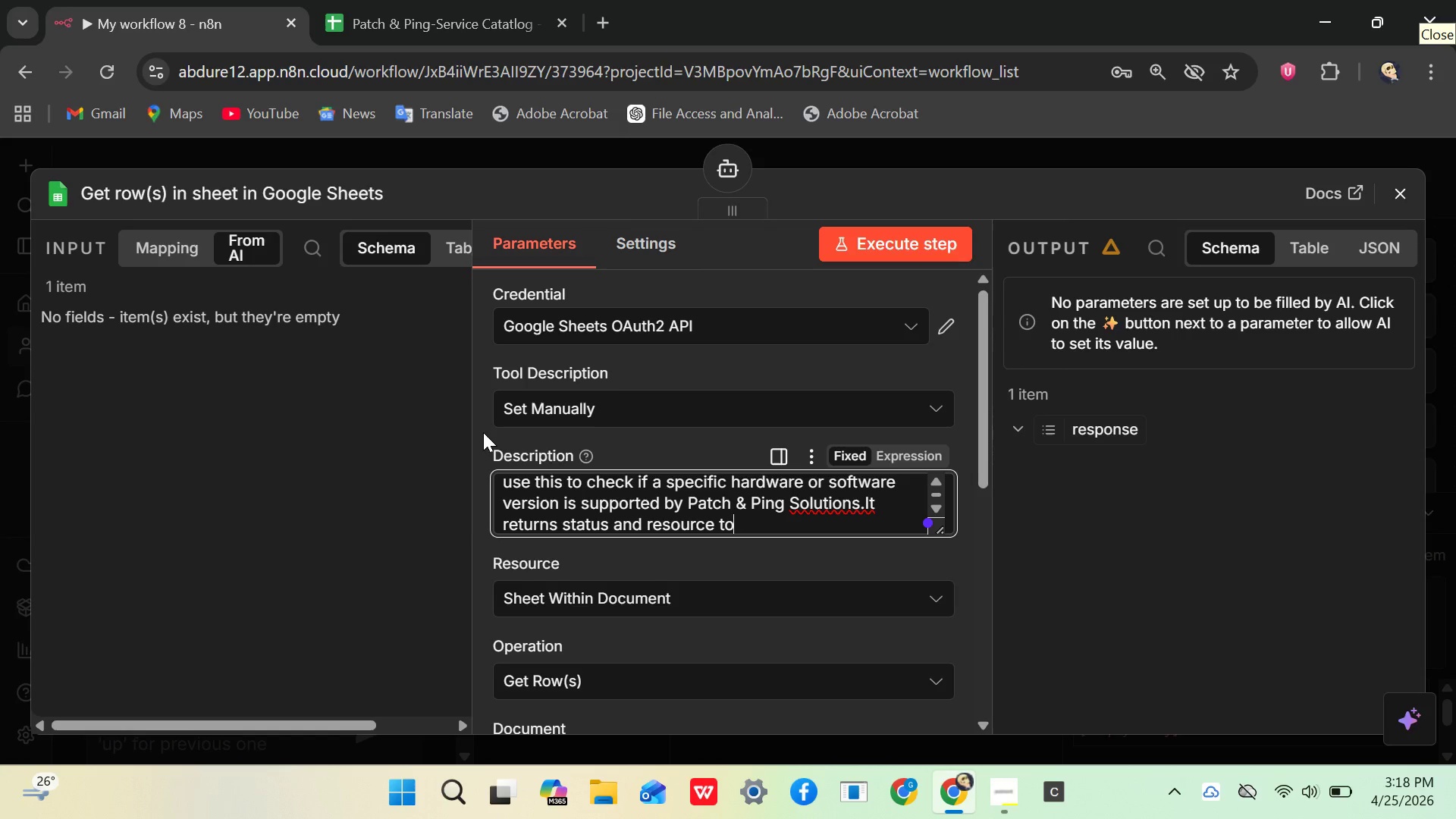 
key(Backspace)
key(Backspace)
type(links)
 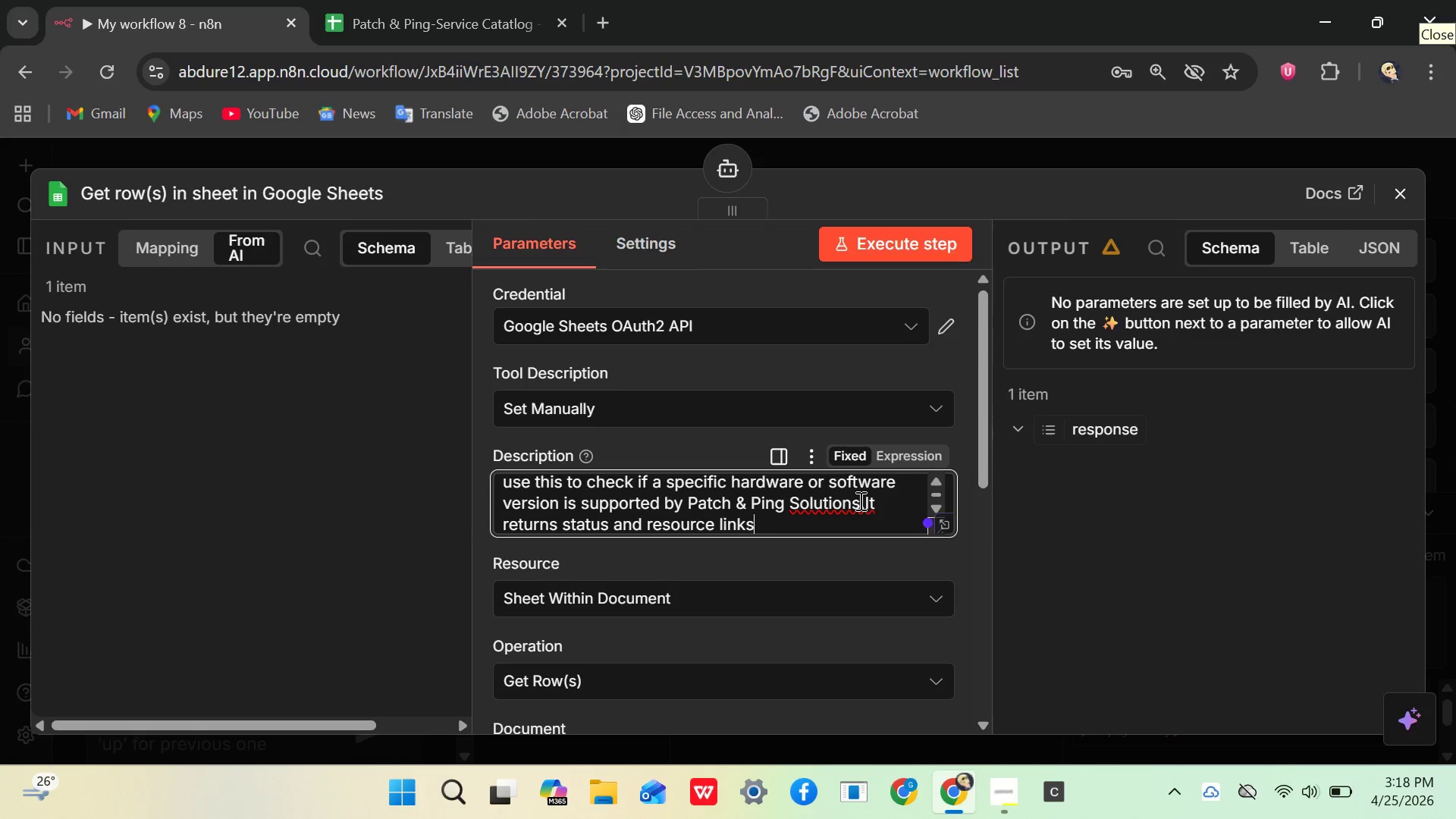 
left_click([865, 502])
 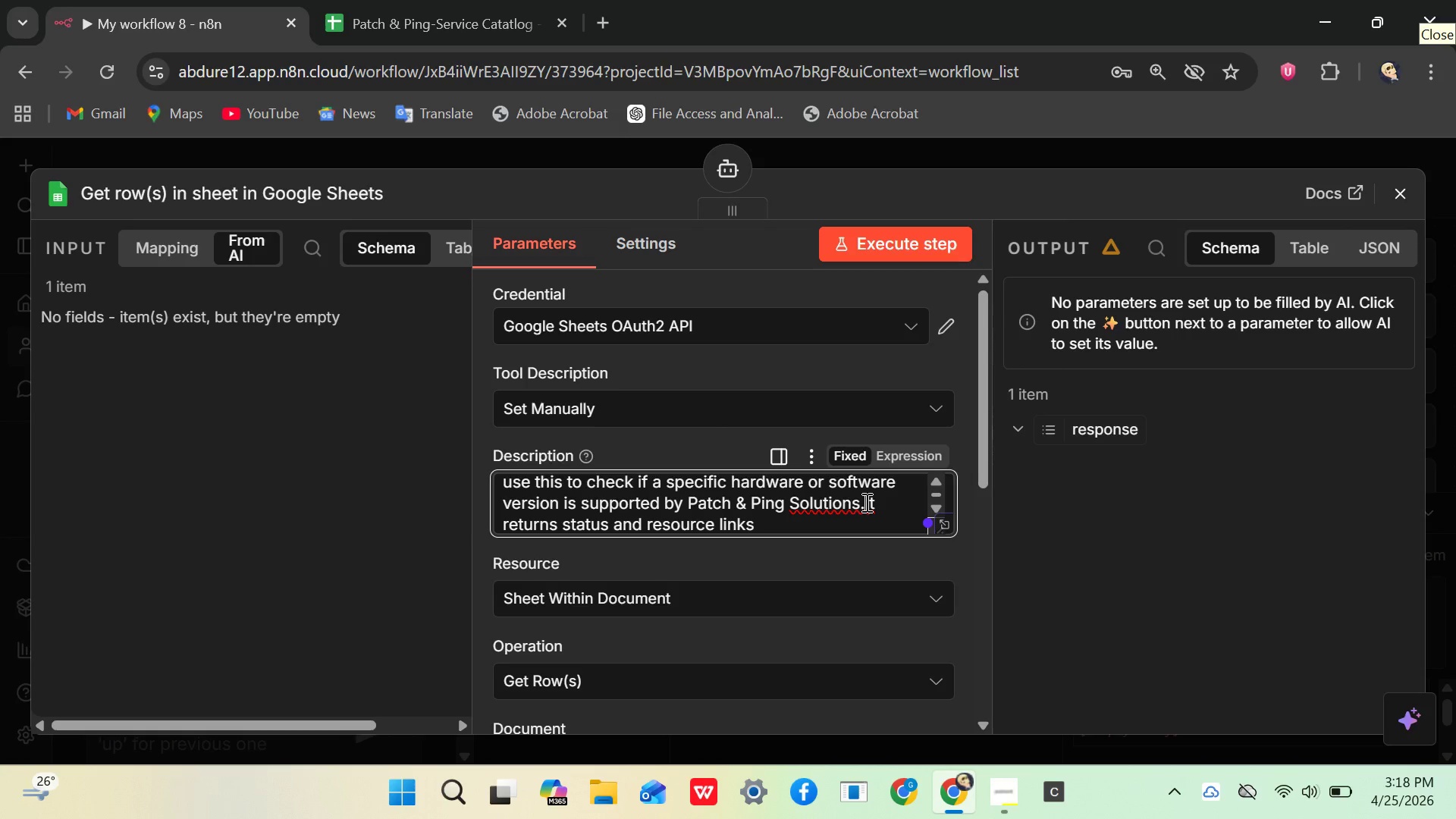 
key(Space)
 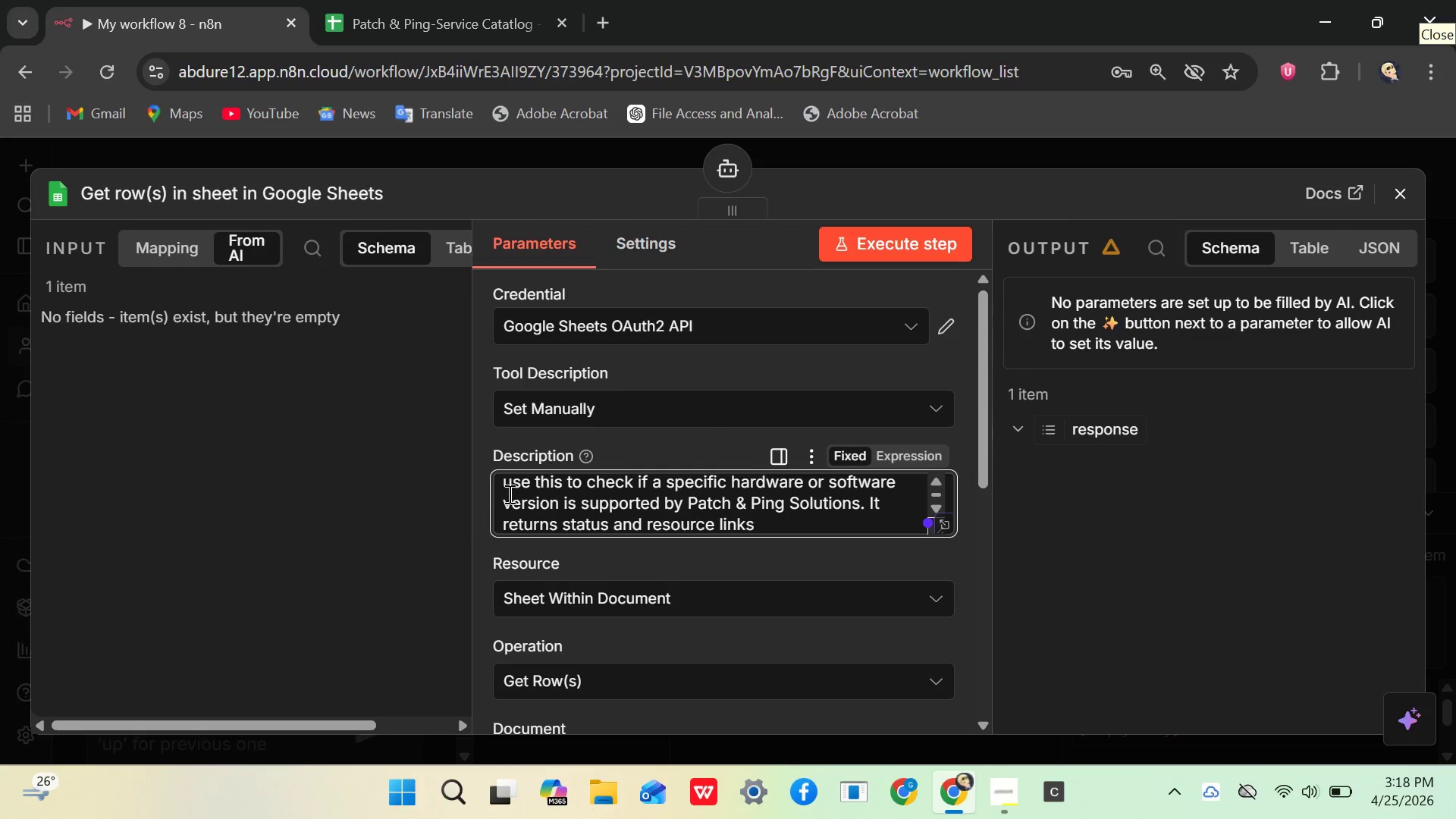 
left_click([508, 494])
 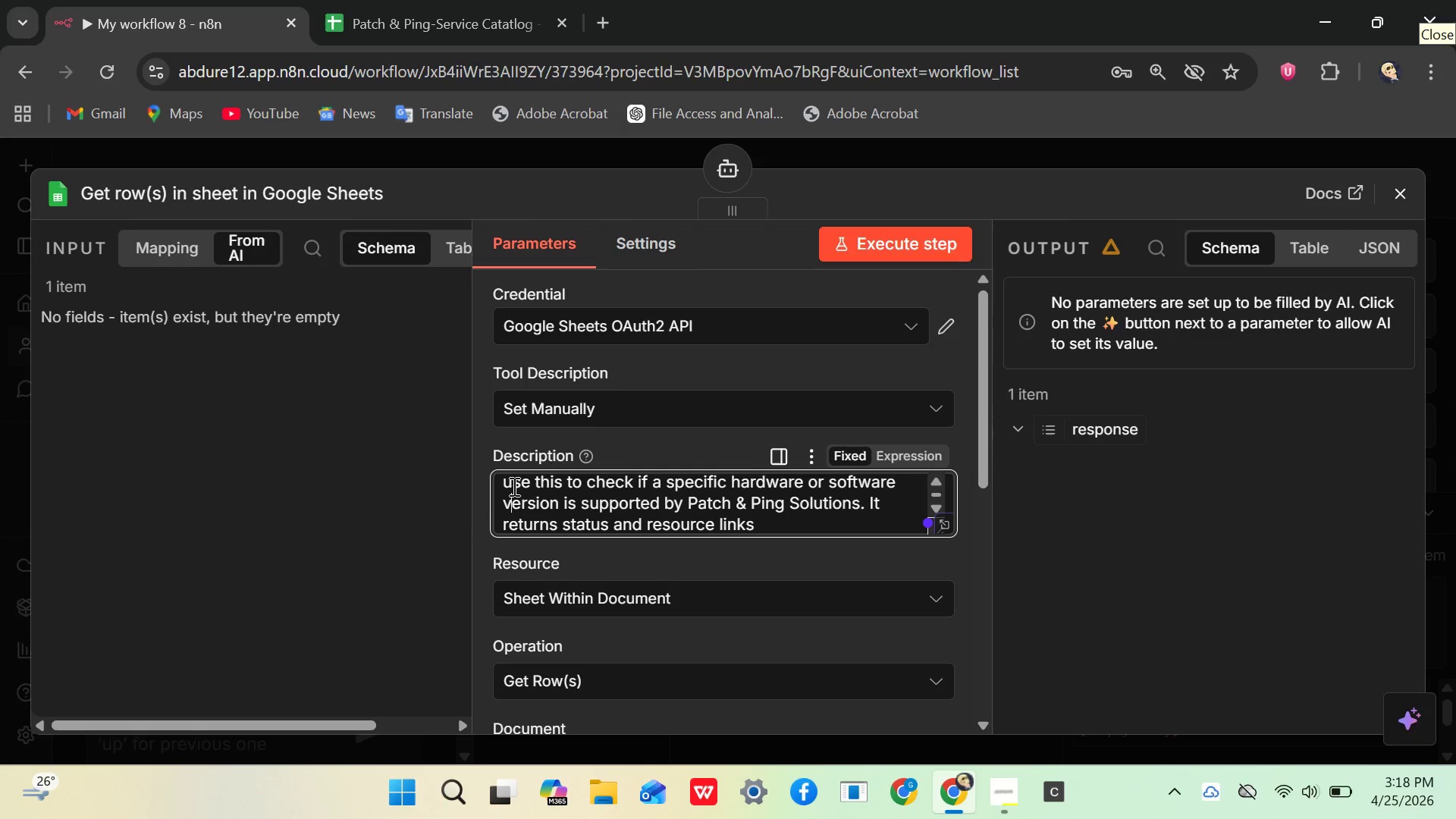 
left_click([513, 486])
 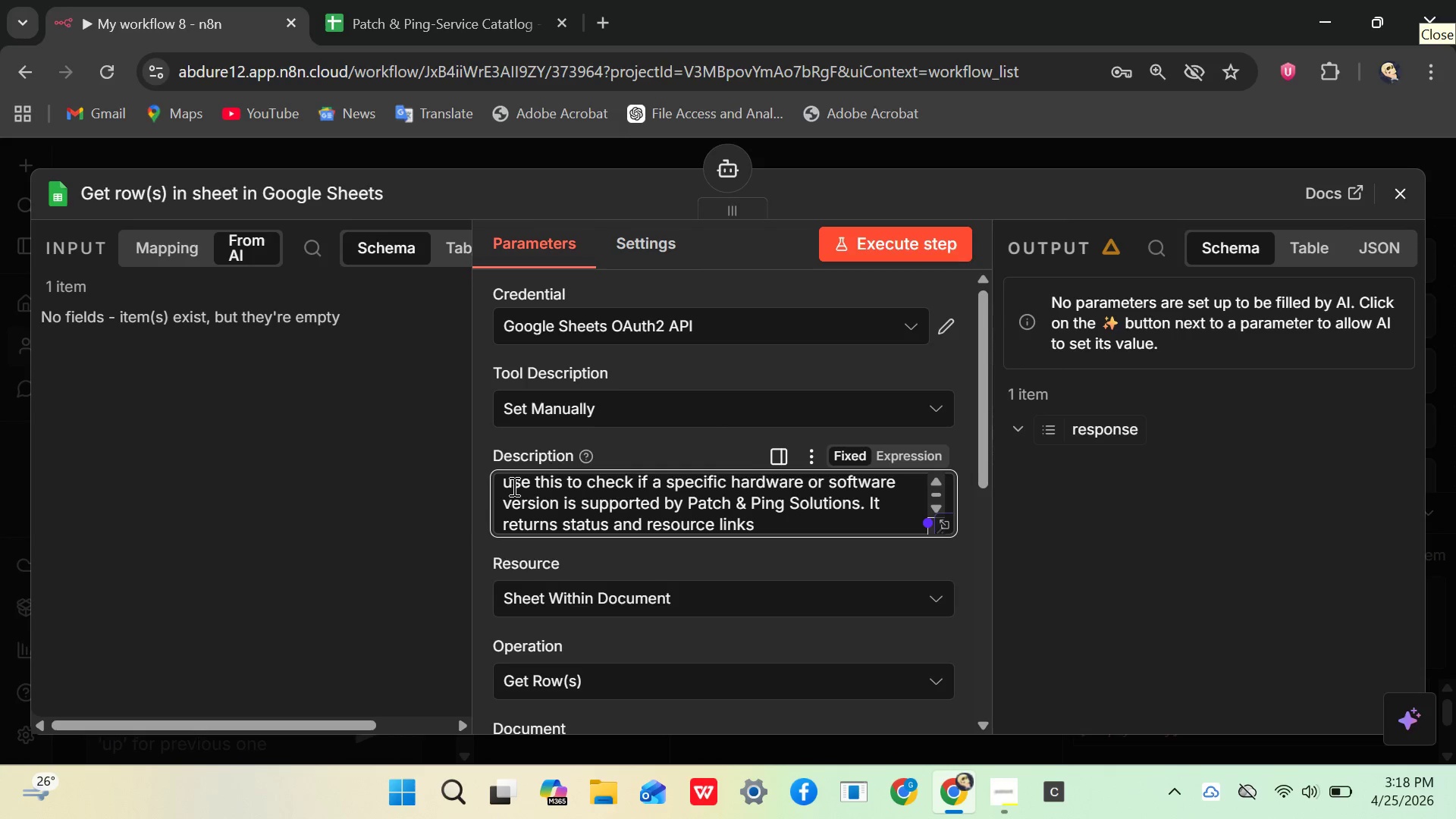 
key(Backspace)
 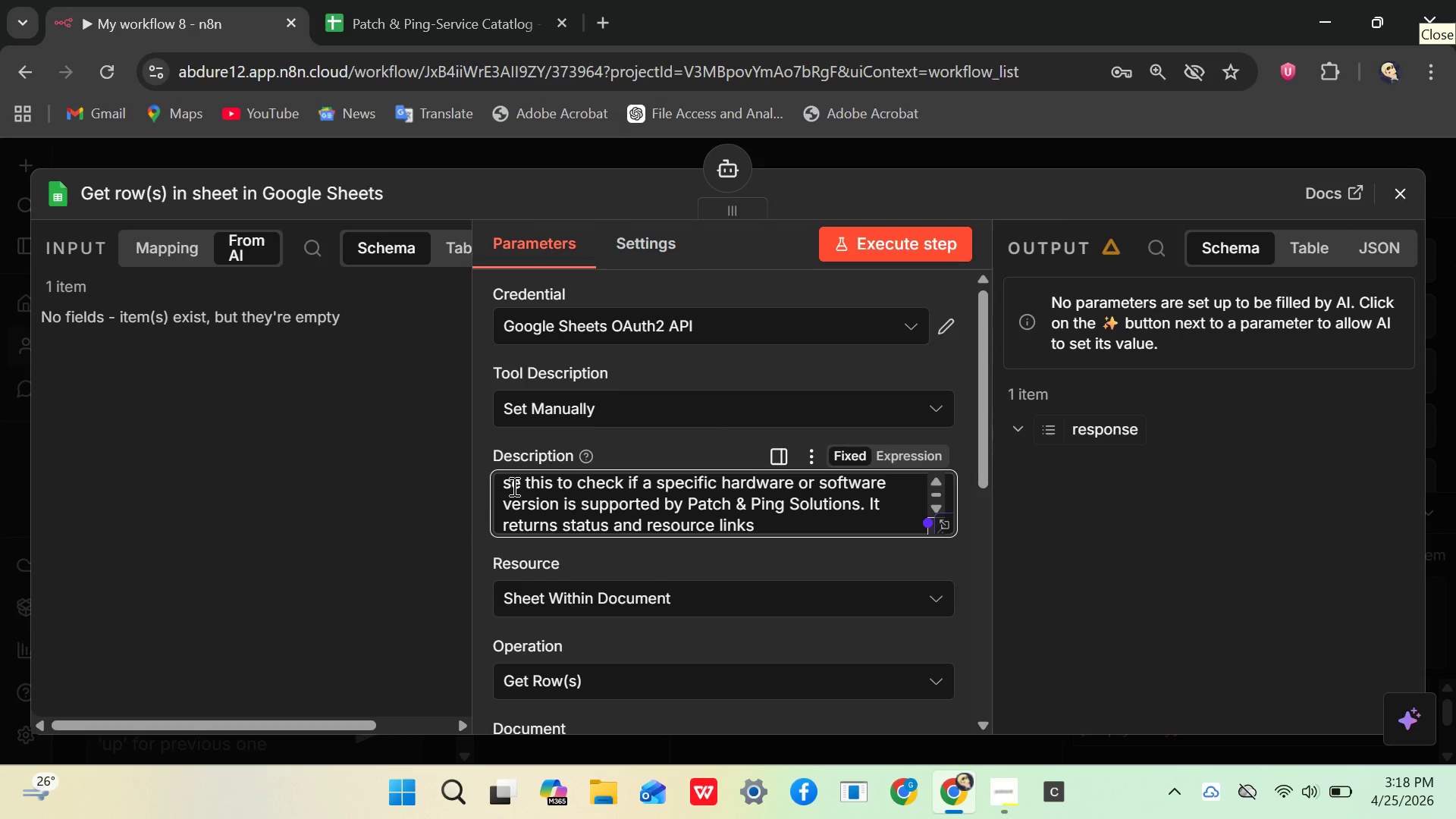 
key(CapsLock)
 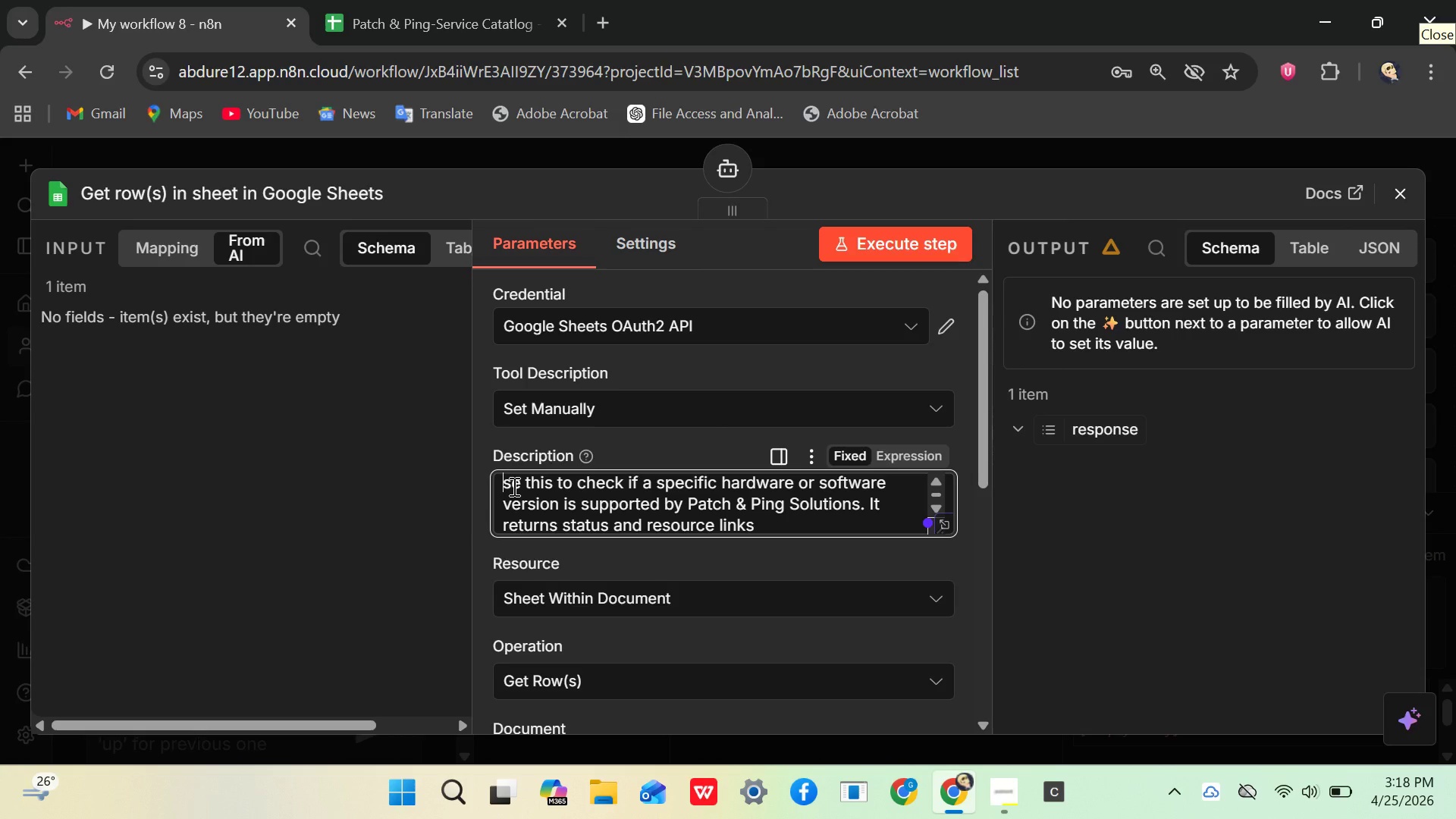 
key(U)
 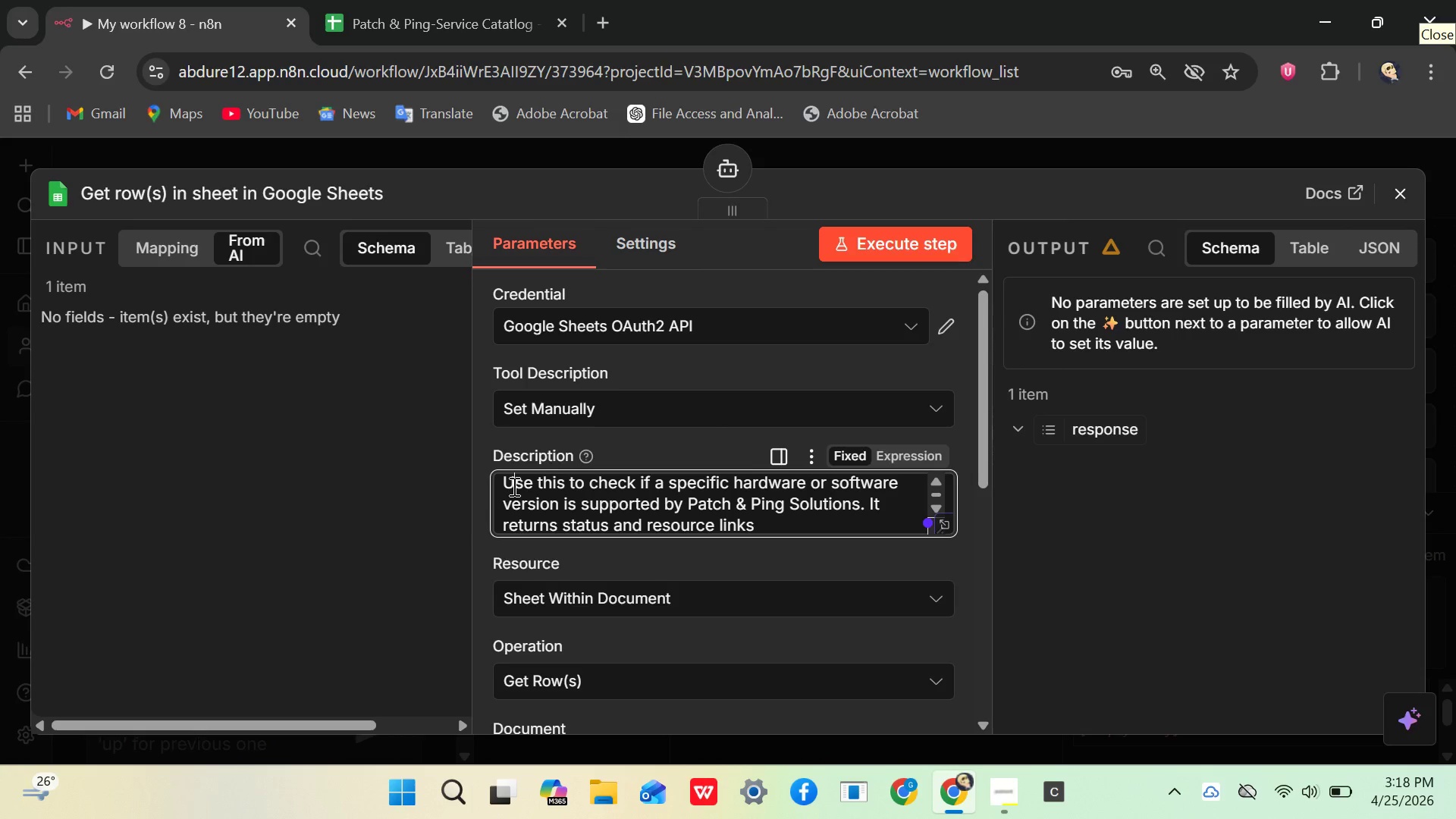 
key(CapsLock)
 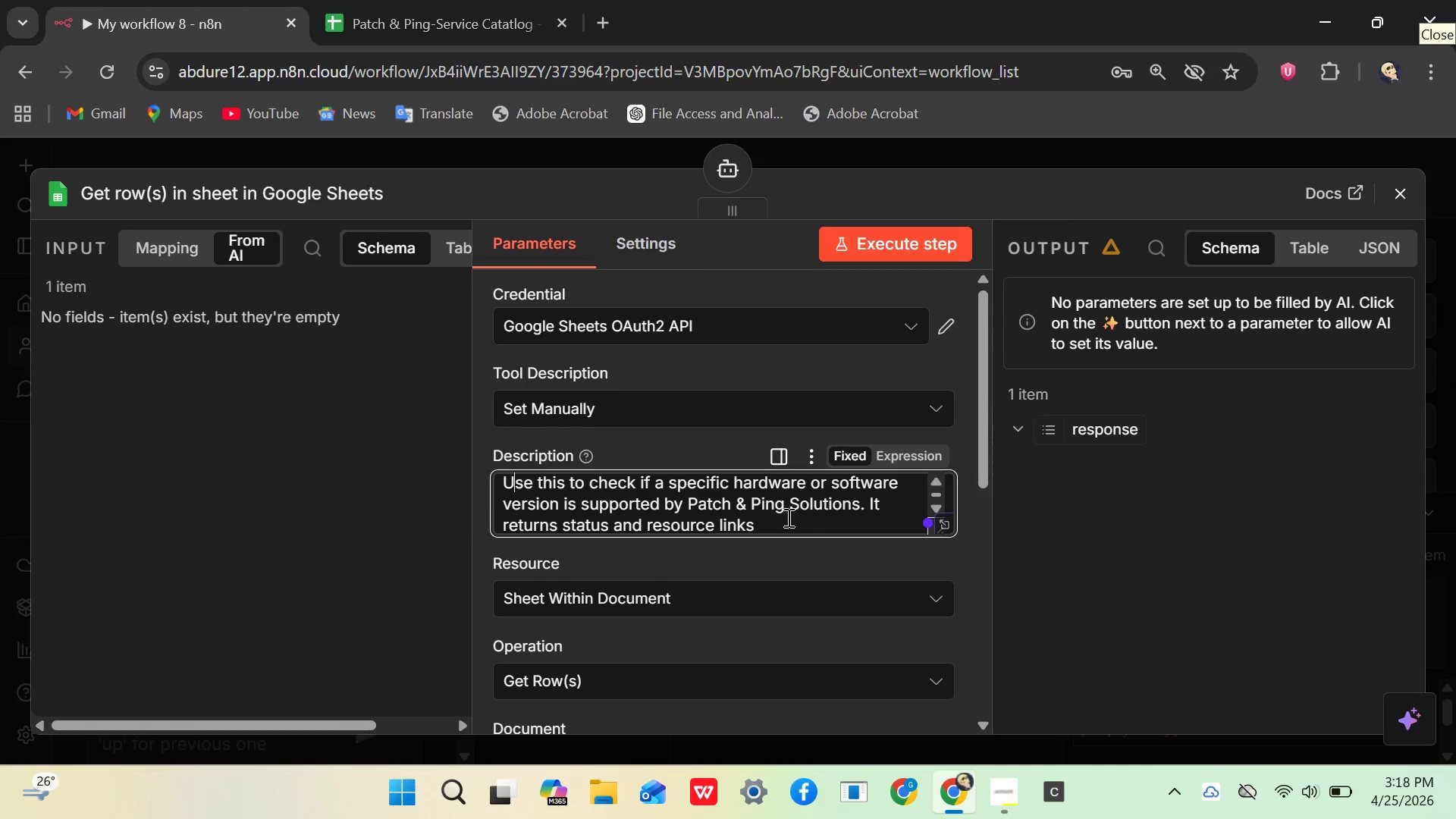 
left_click([787, 517])
 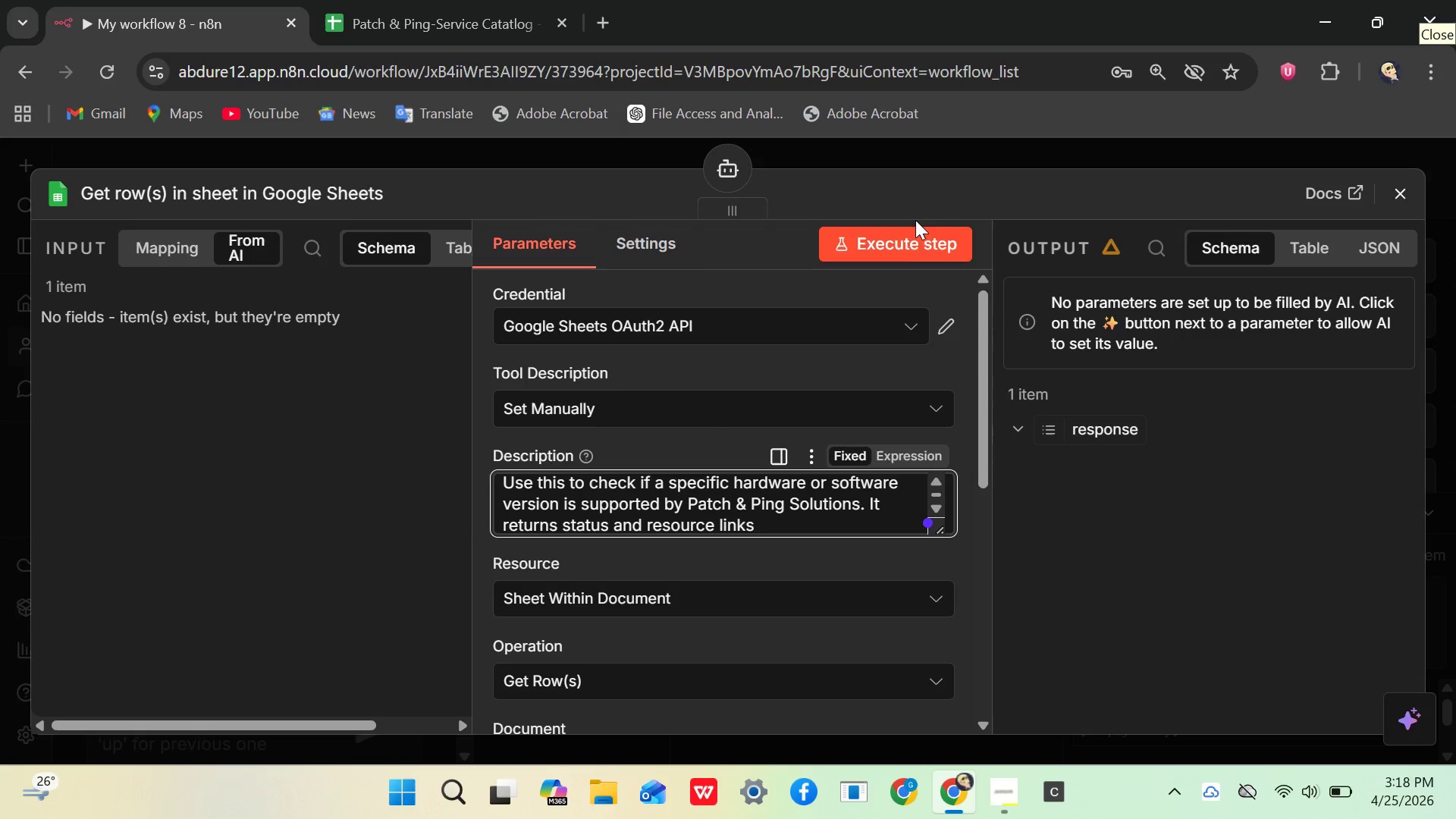 
left_click([891, 243])
 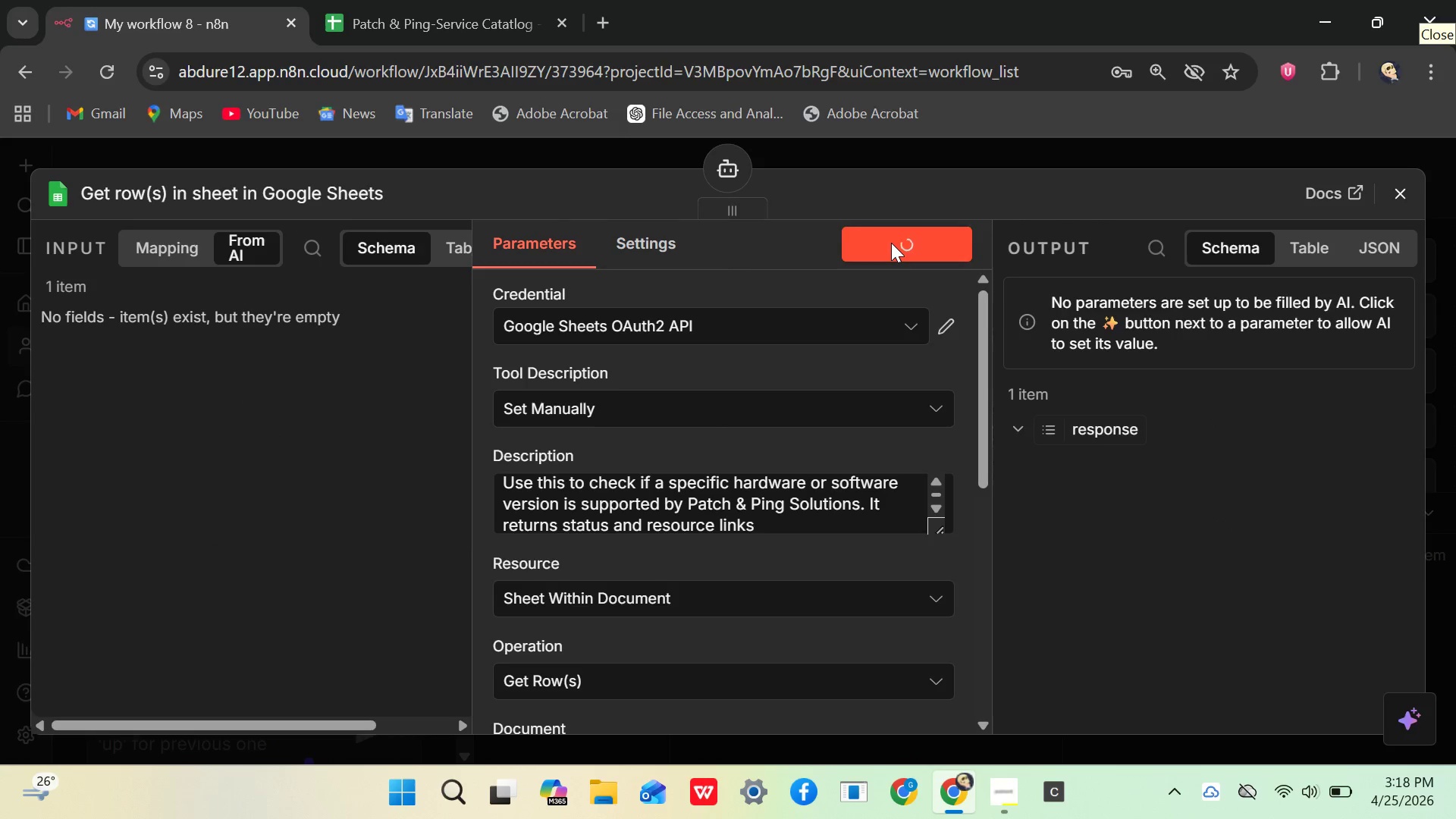 
wait(9.11)
 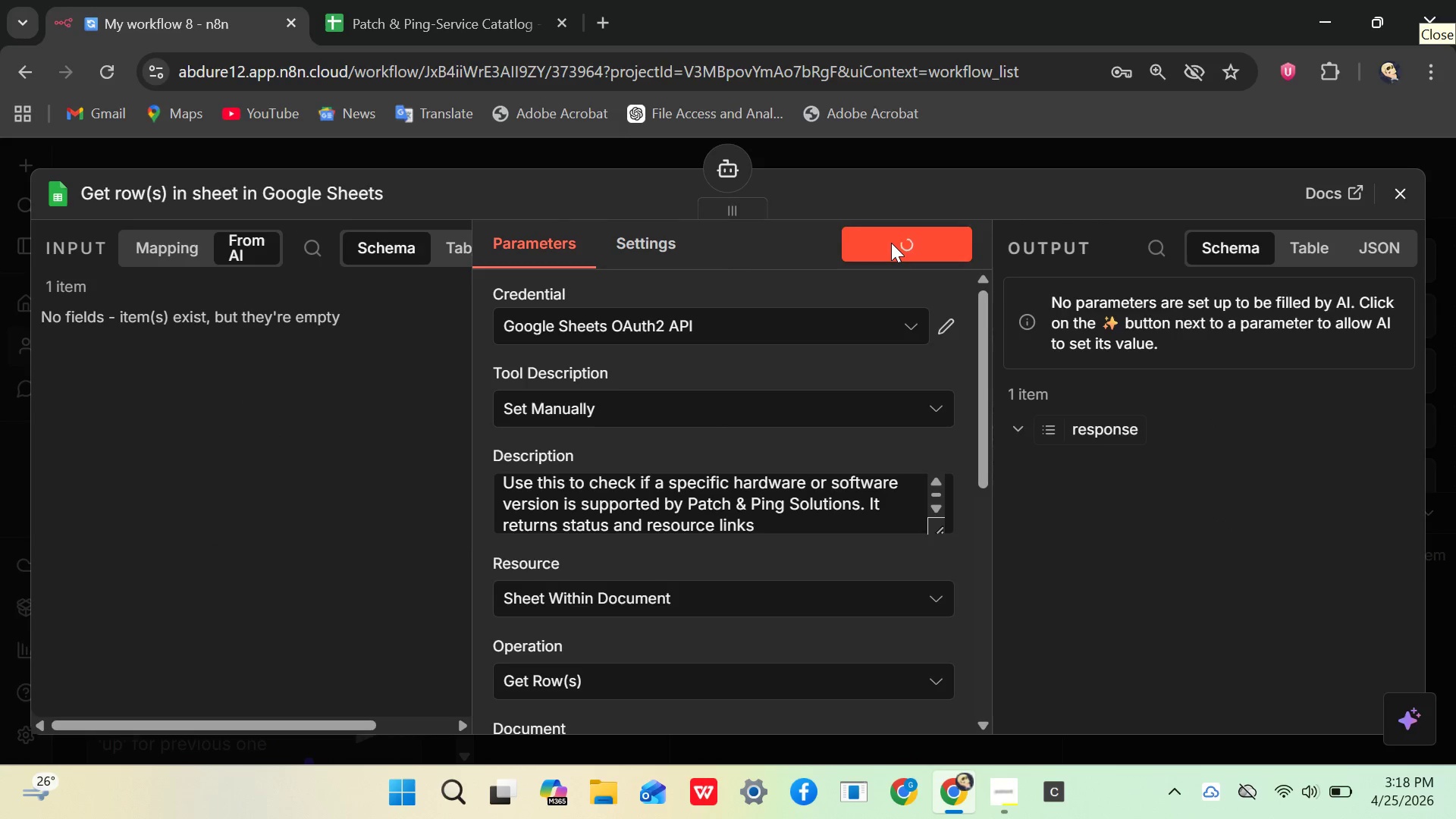 
mouse_move([1384, 187])
 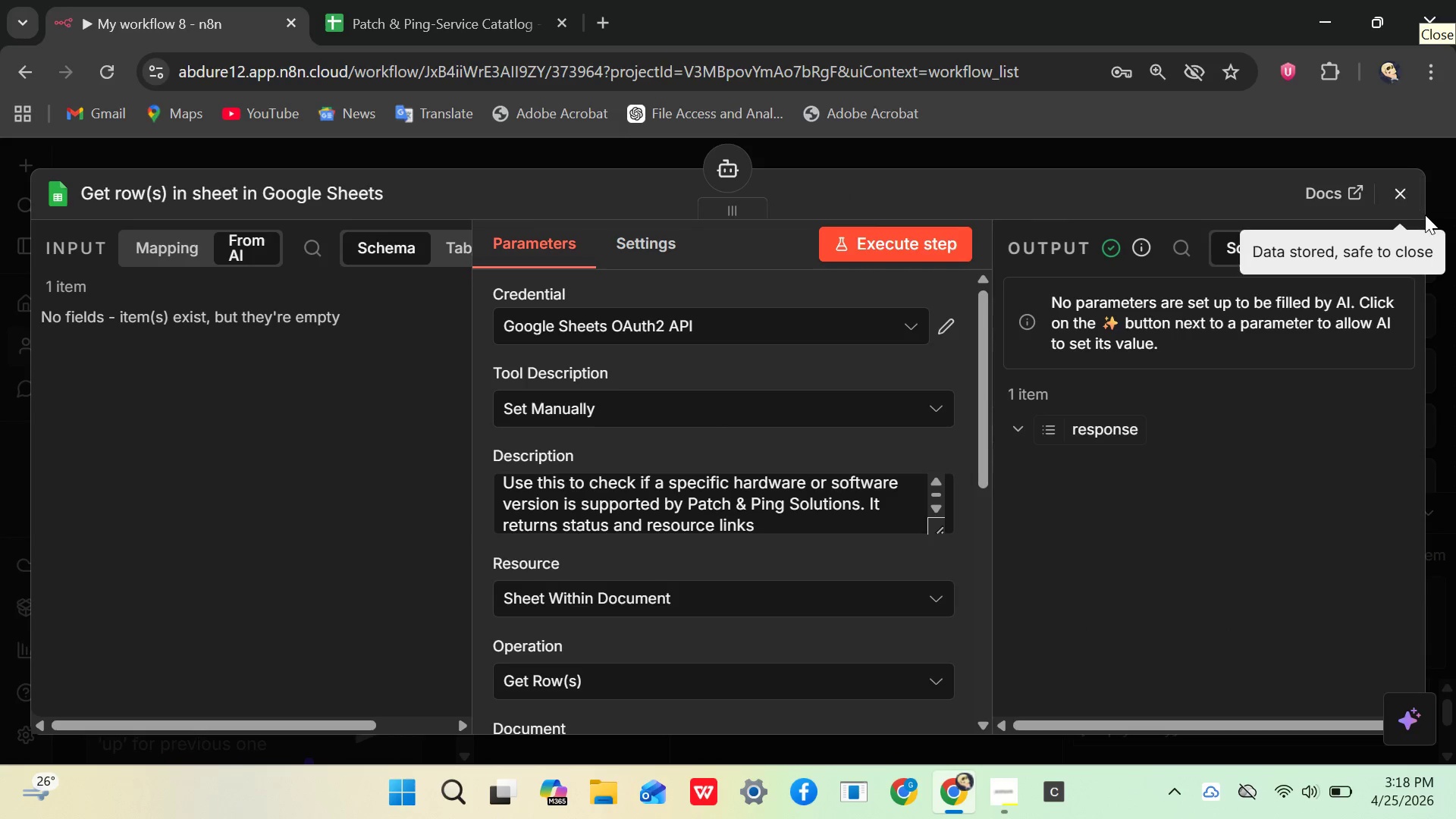 
left_click([1397, 204])
 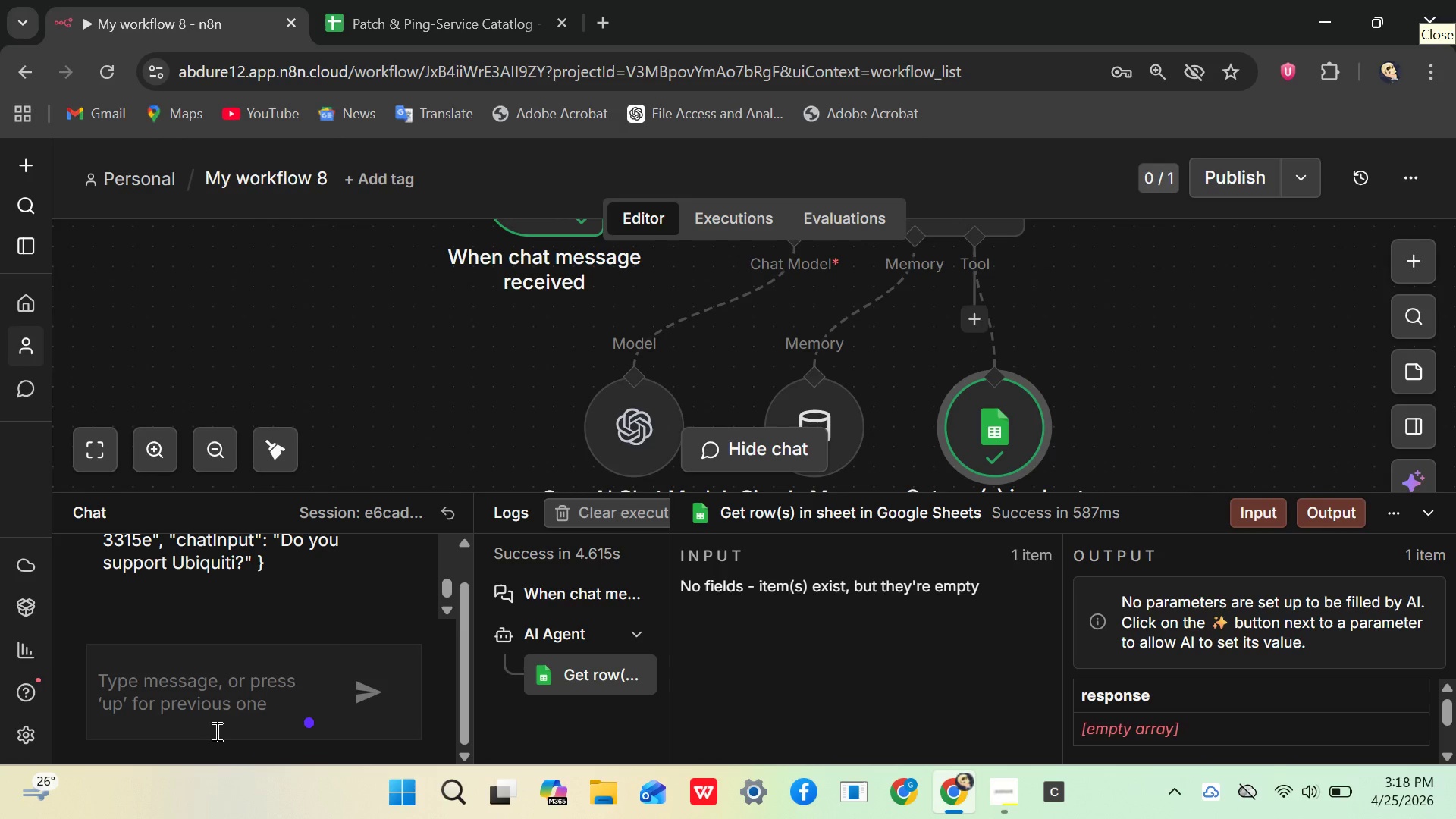 
wait(10.34)
 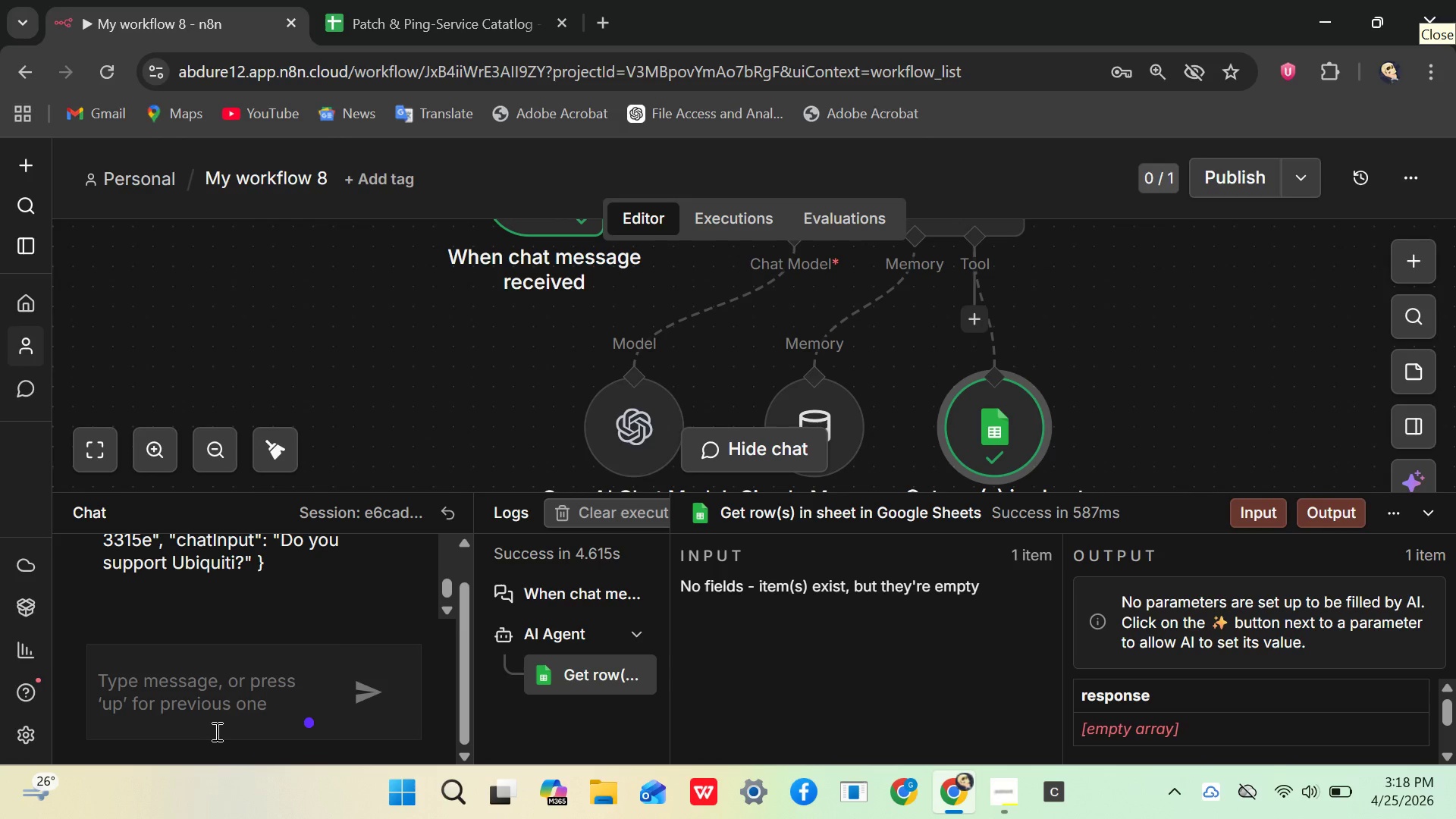 
left_click([1427, 520])
 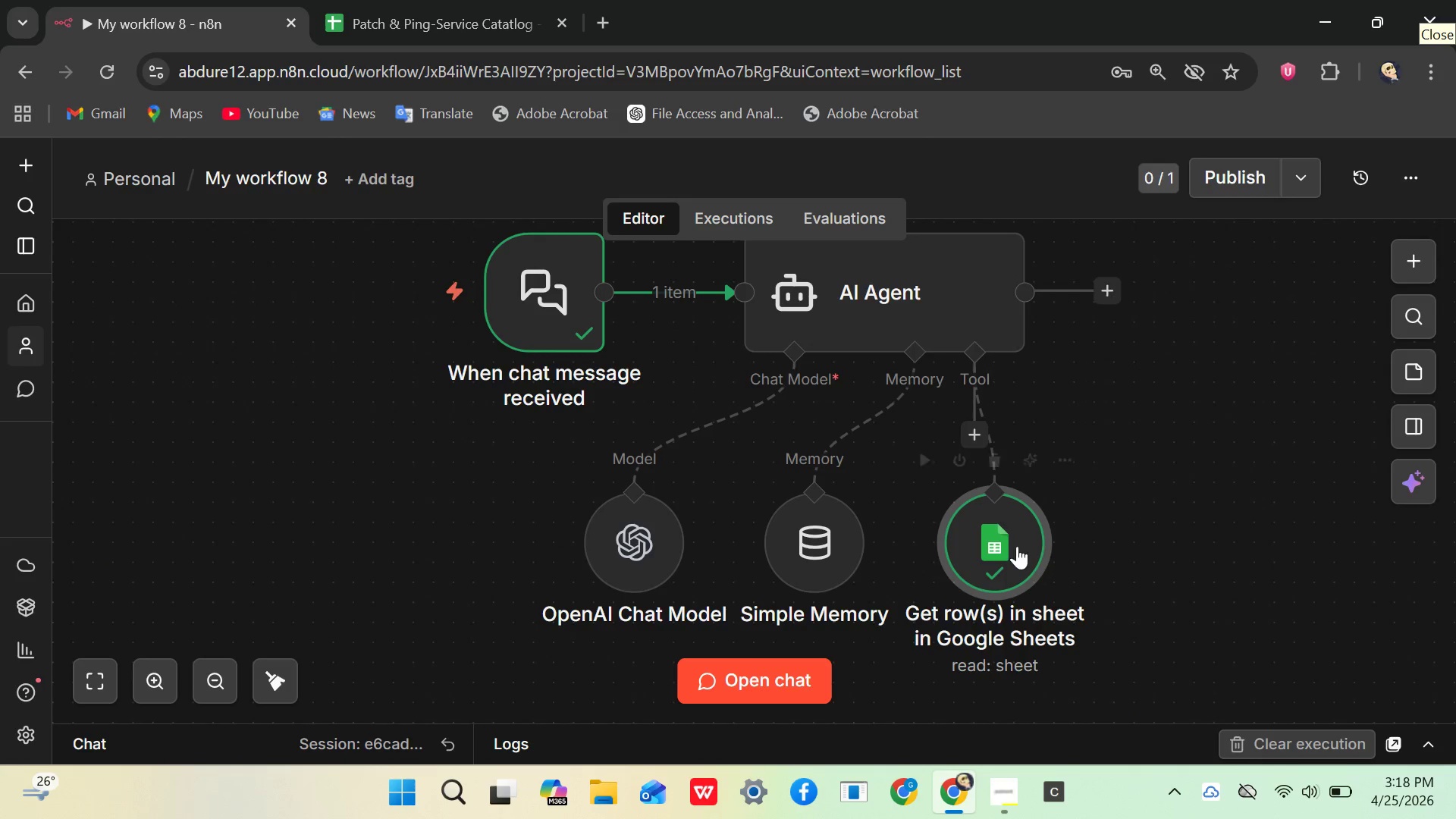 
mouse_move([1004, 520])
 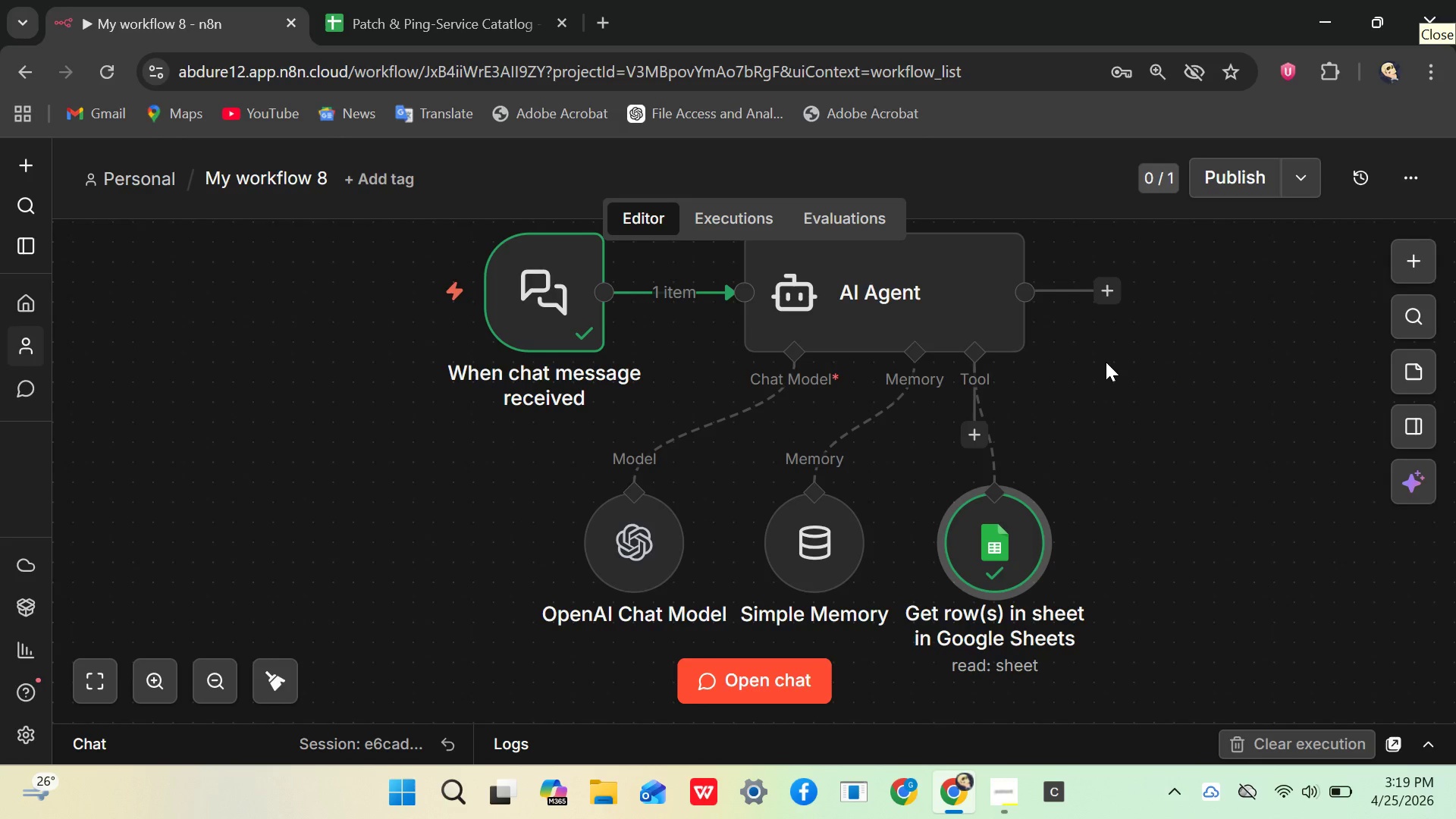 
wait(13.34)
 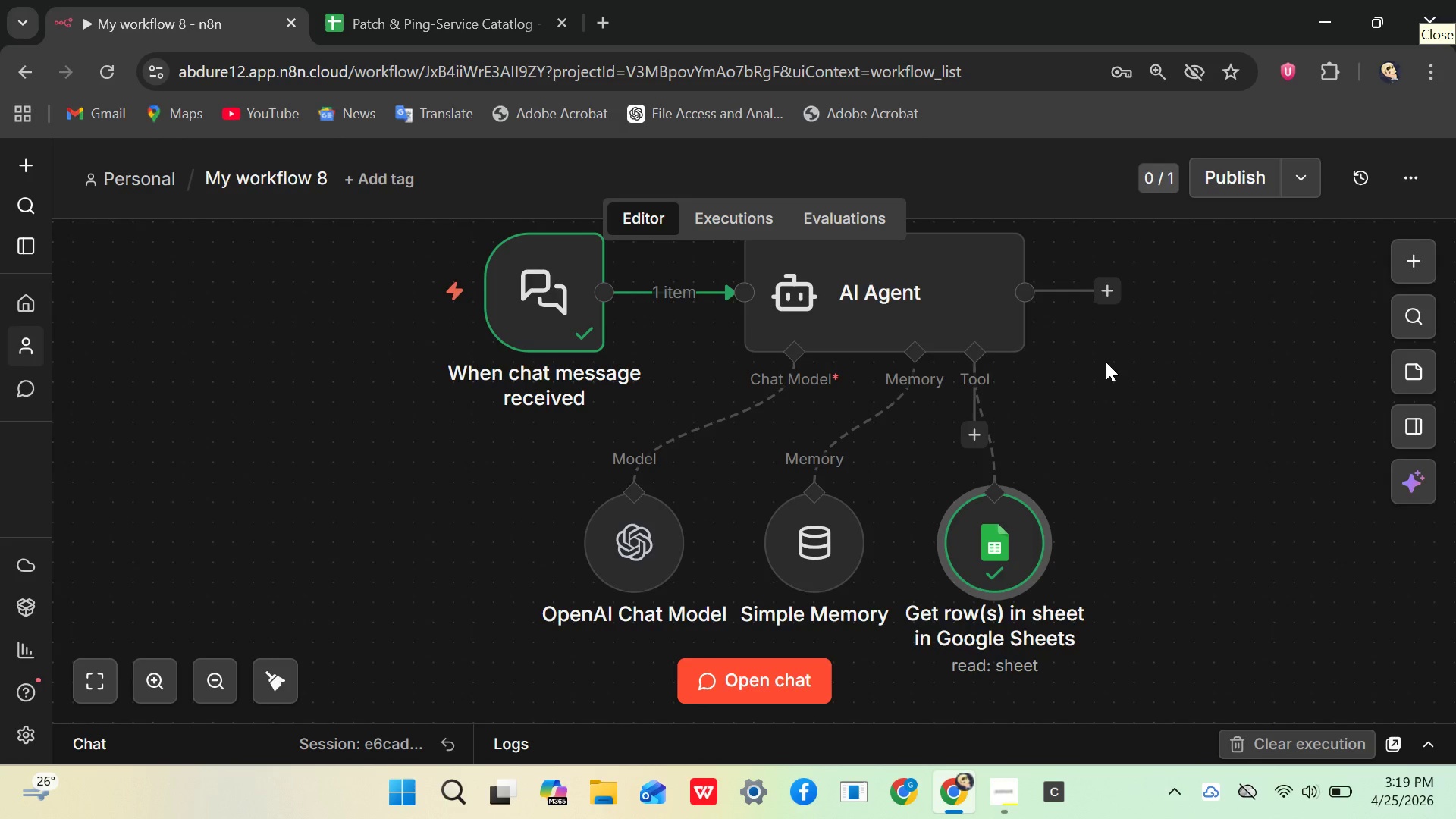 
mouse_move([963, 419])
 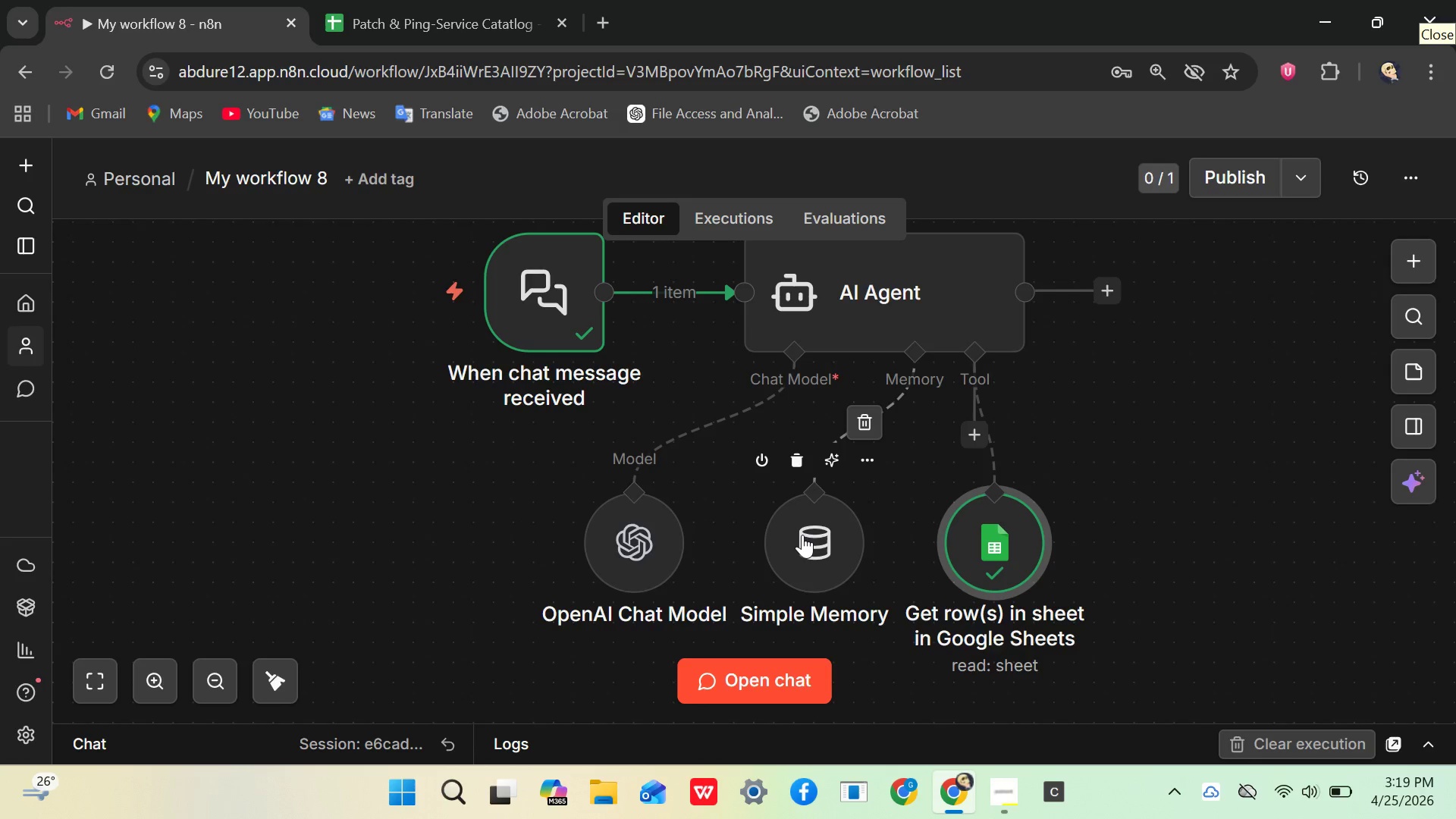 
double_click([802, 535])
 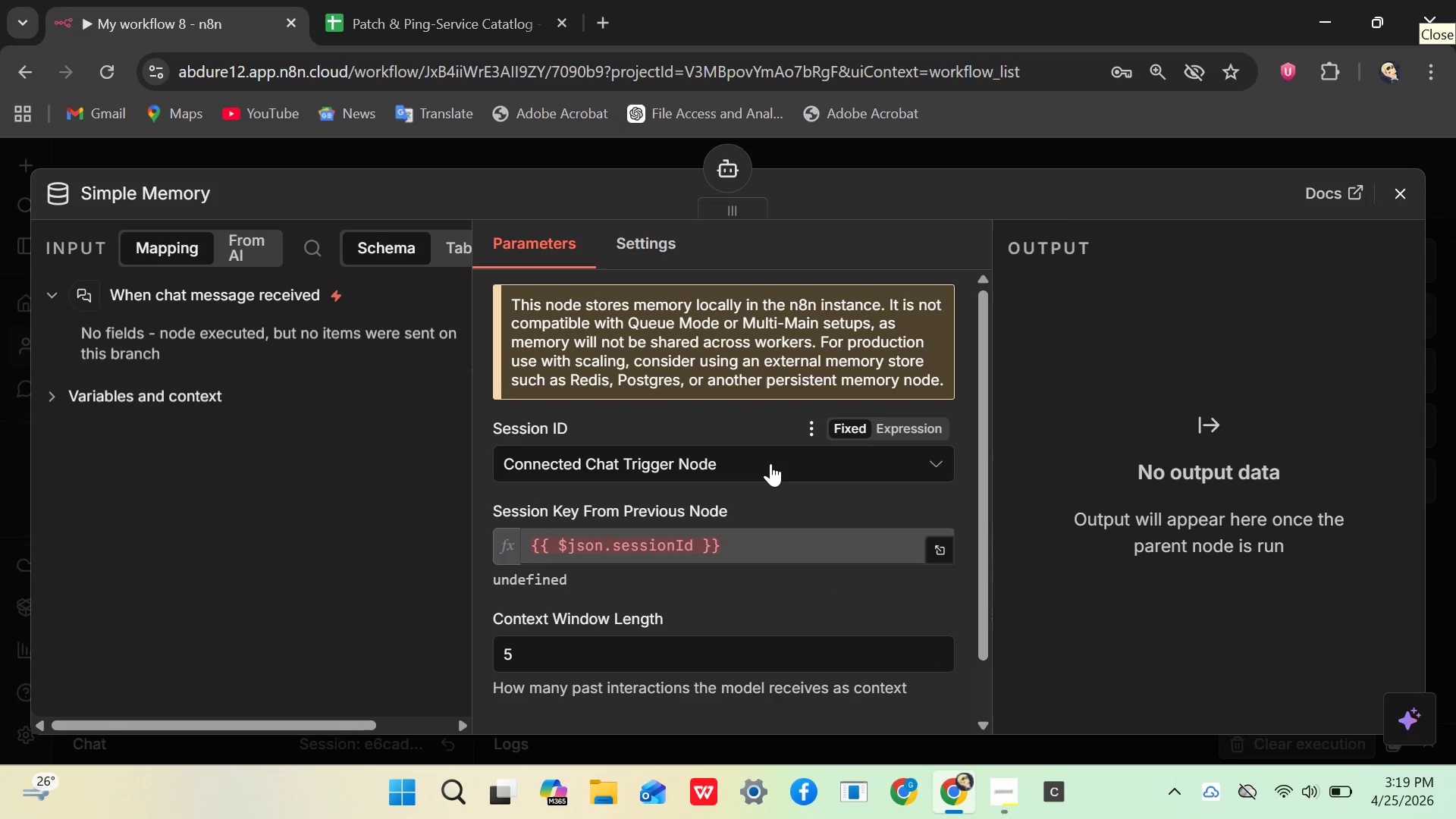 
wait(8.02)
 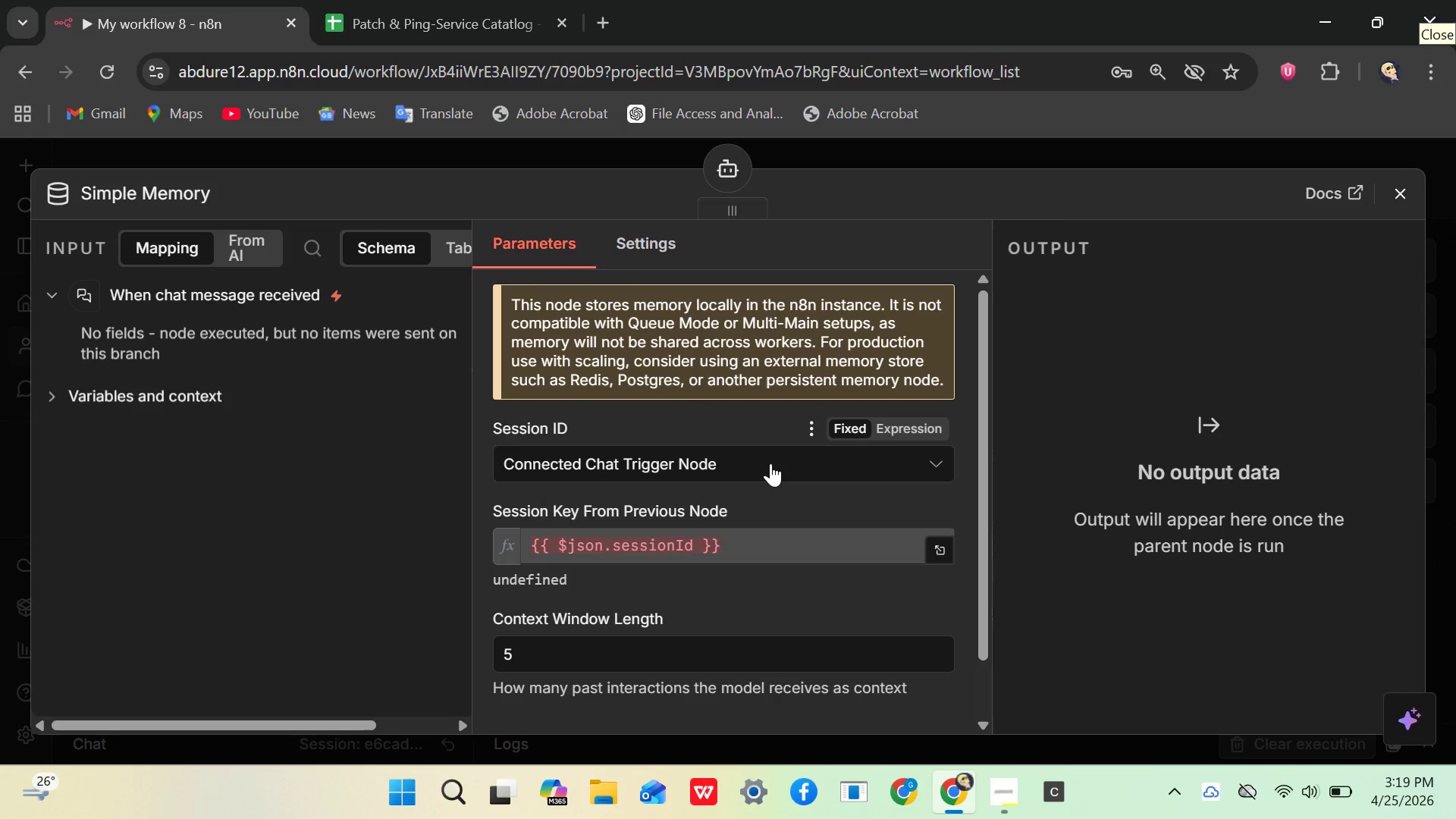 
left_click([560, 659])
 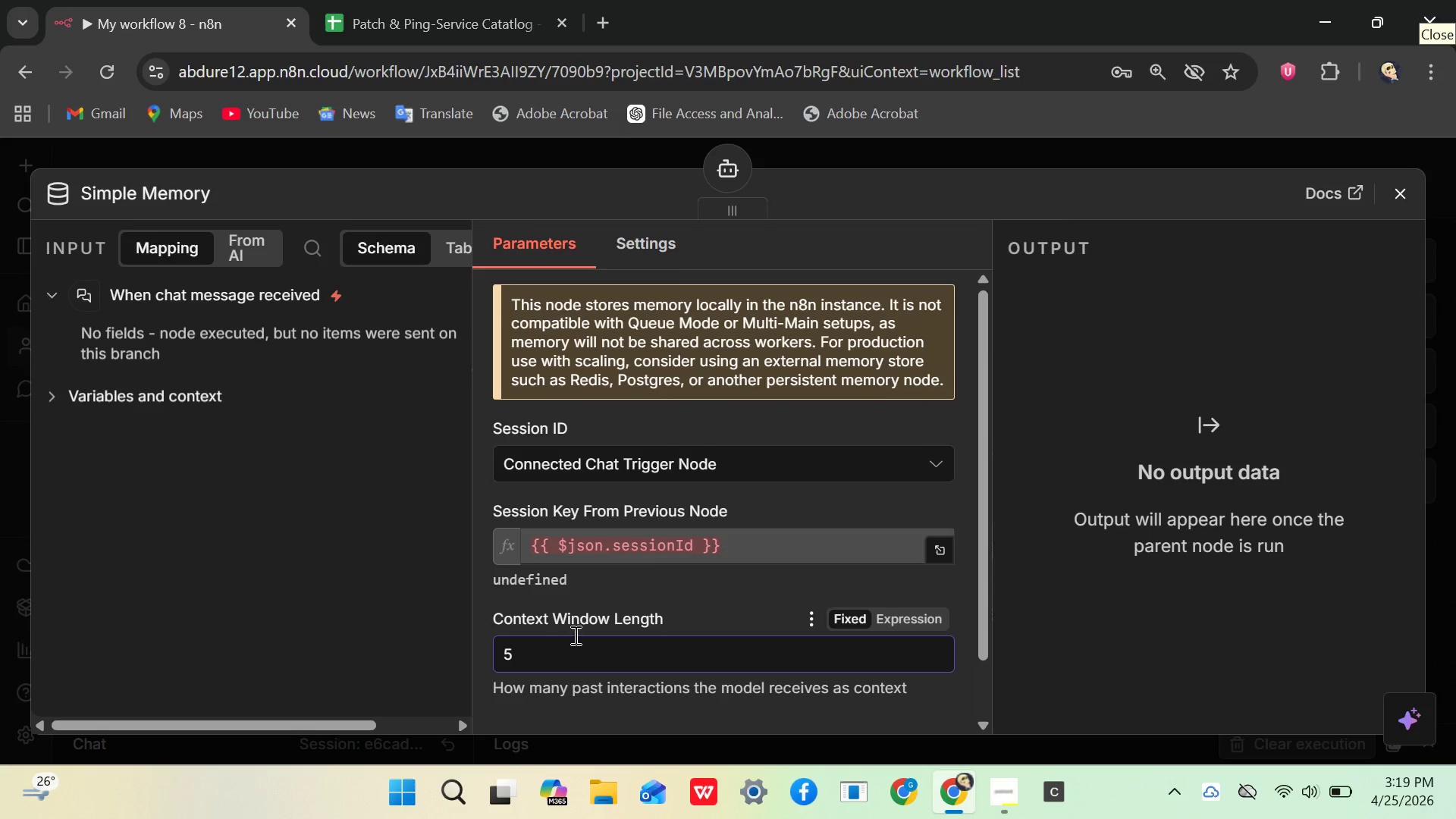 
left_click([846, 461])
 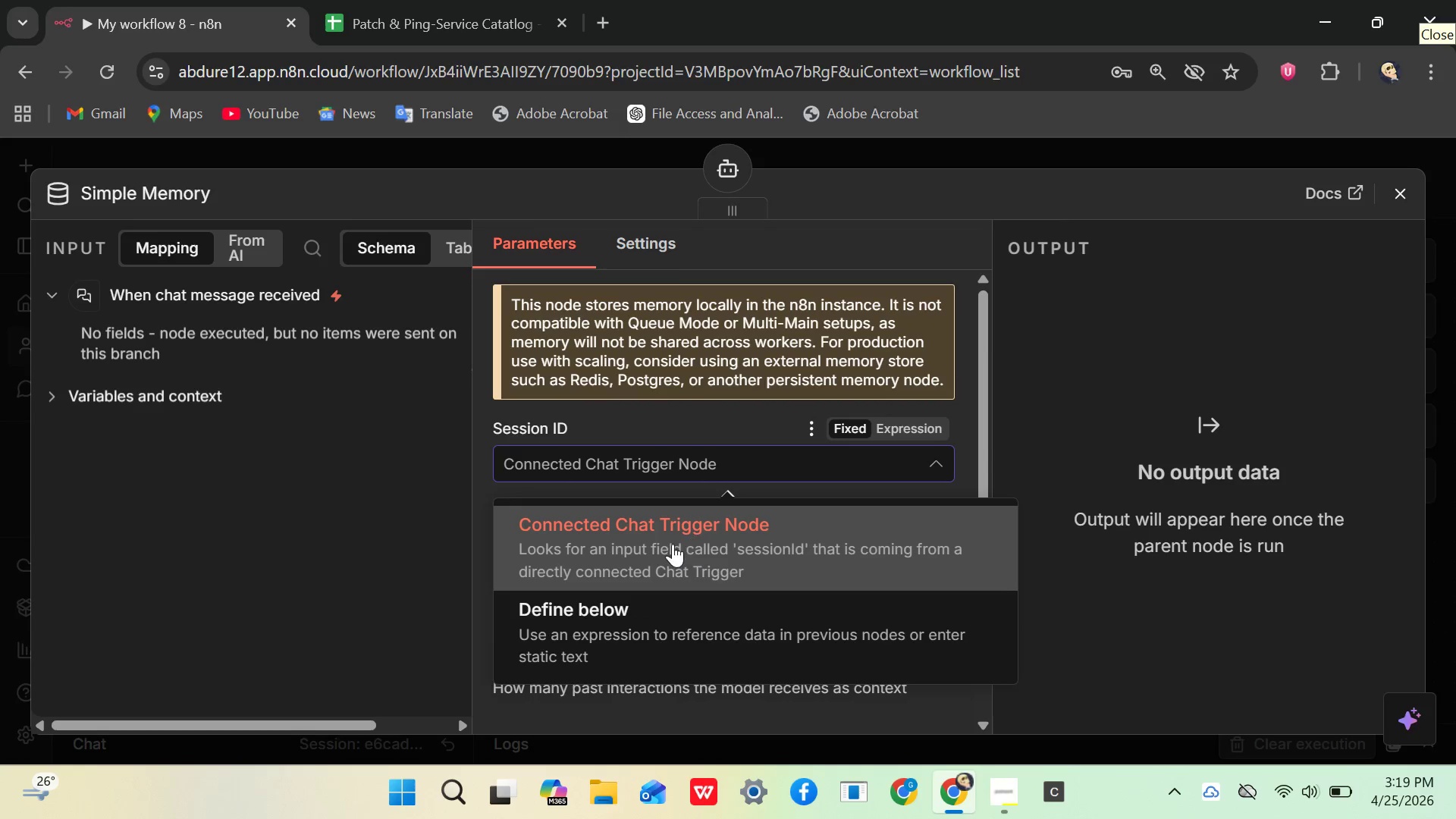 
left_click([669, 544])
 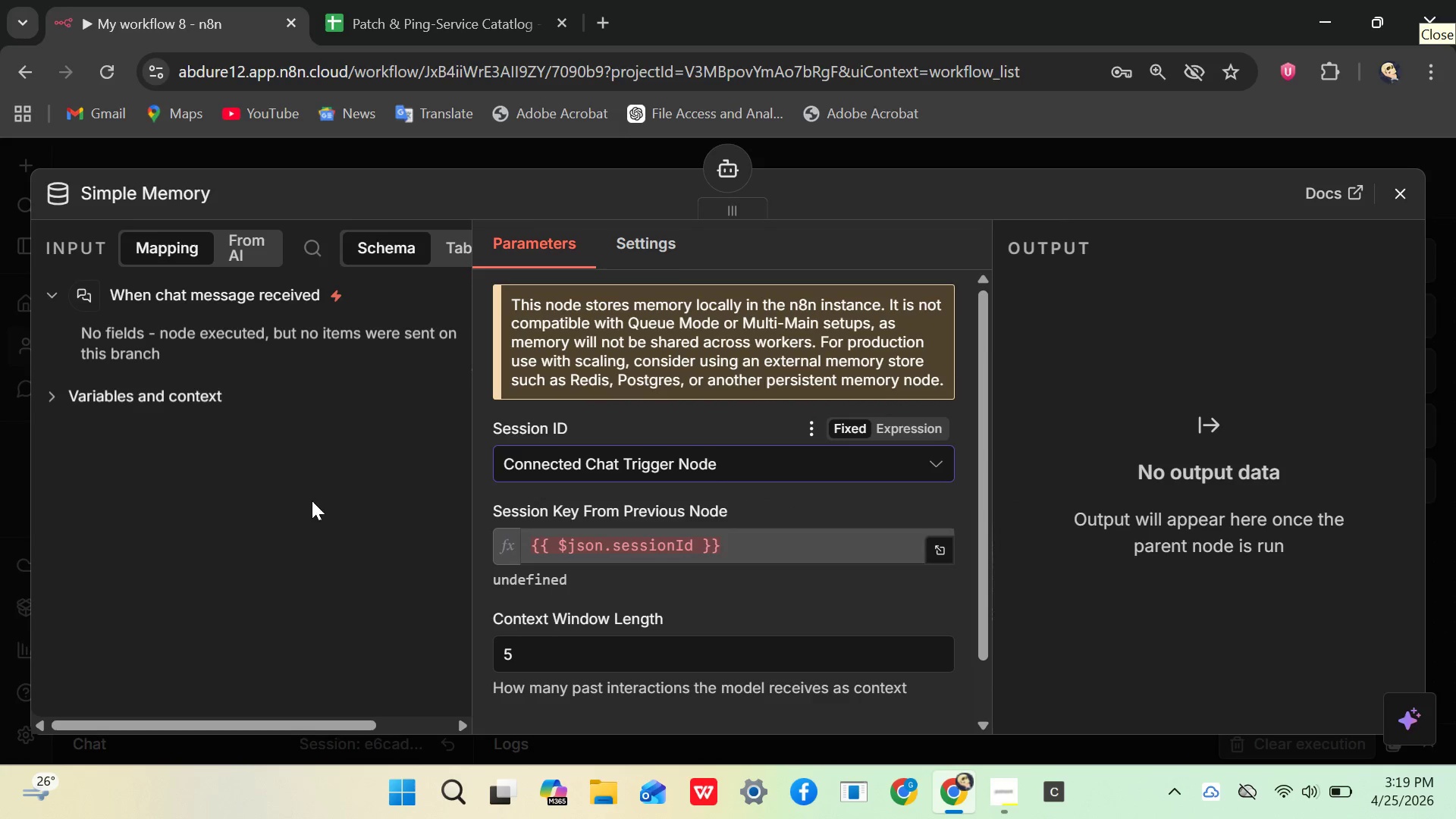 
left_click([309, 501])
 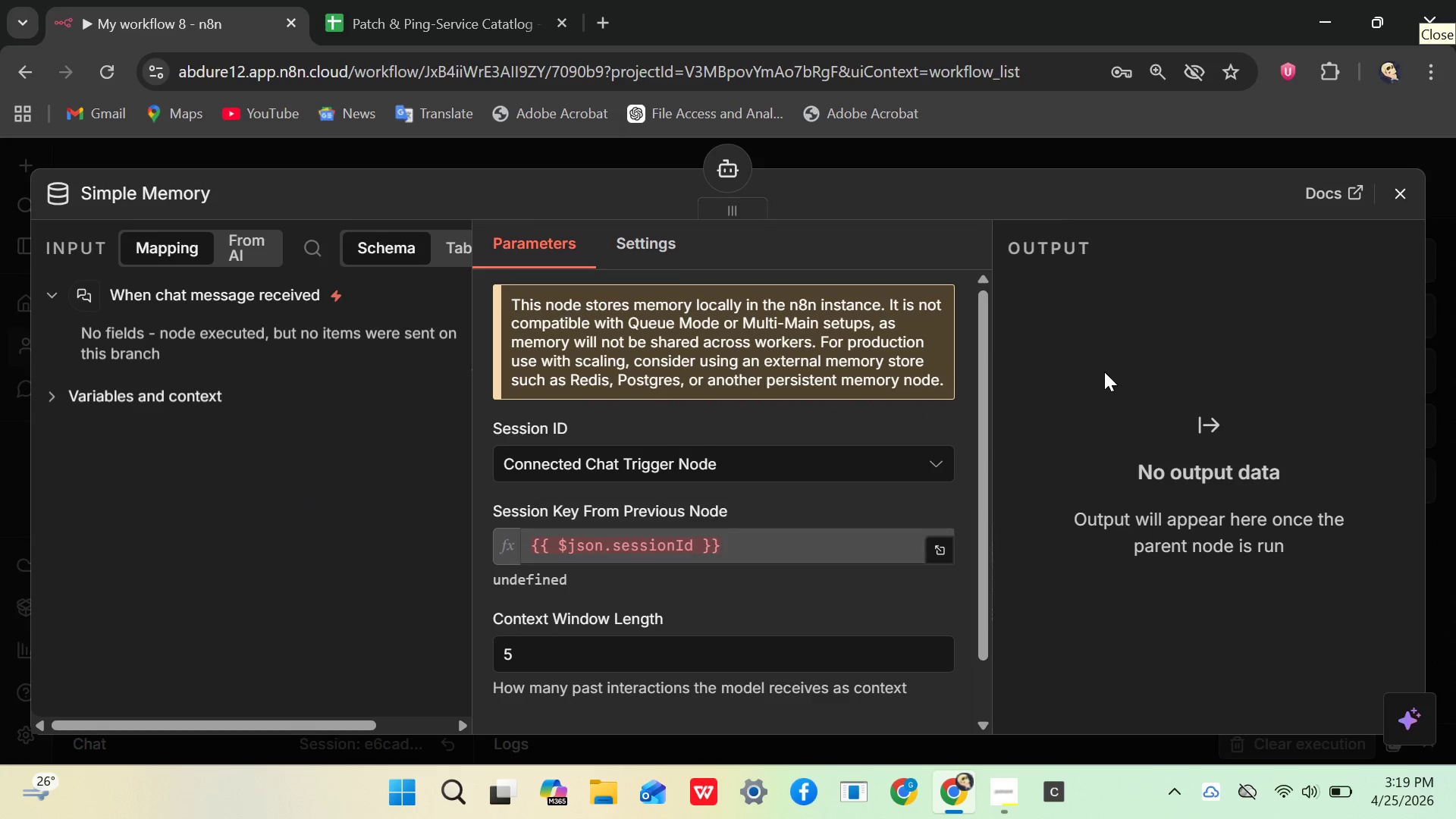 
left_click([1401, 196])
 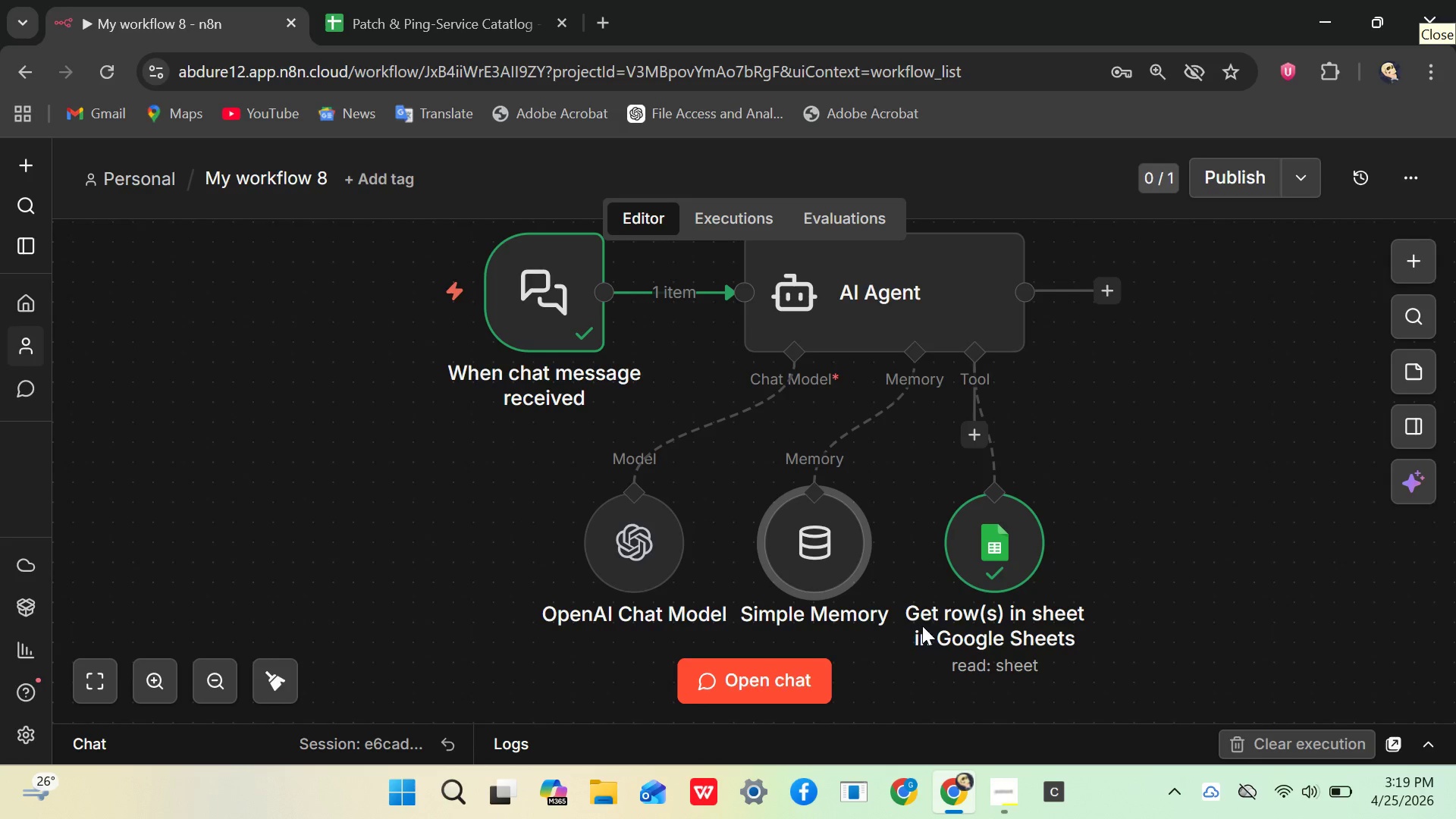 
left_click([772, 676])
 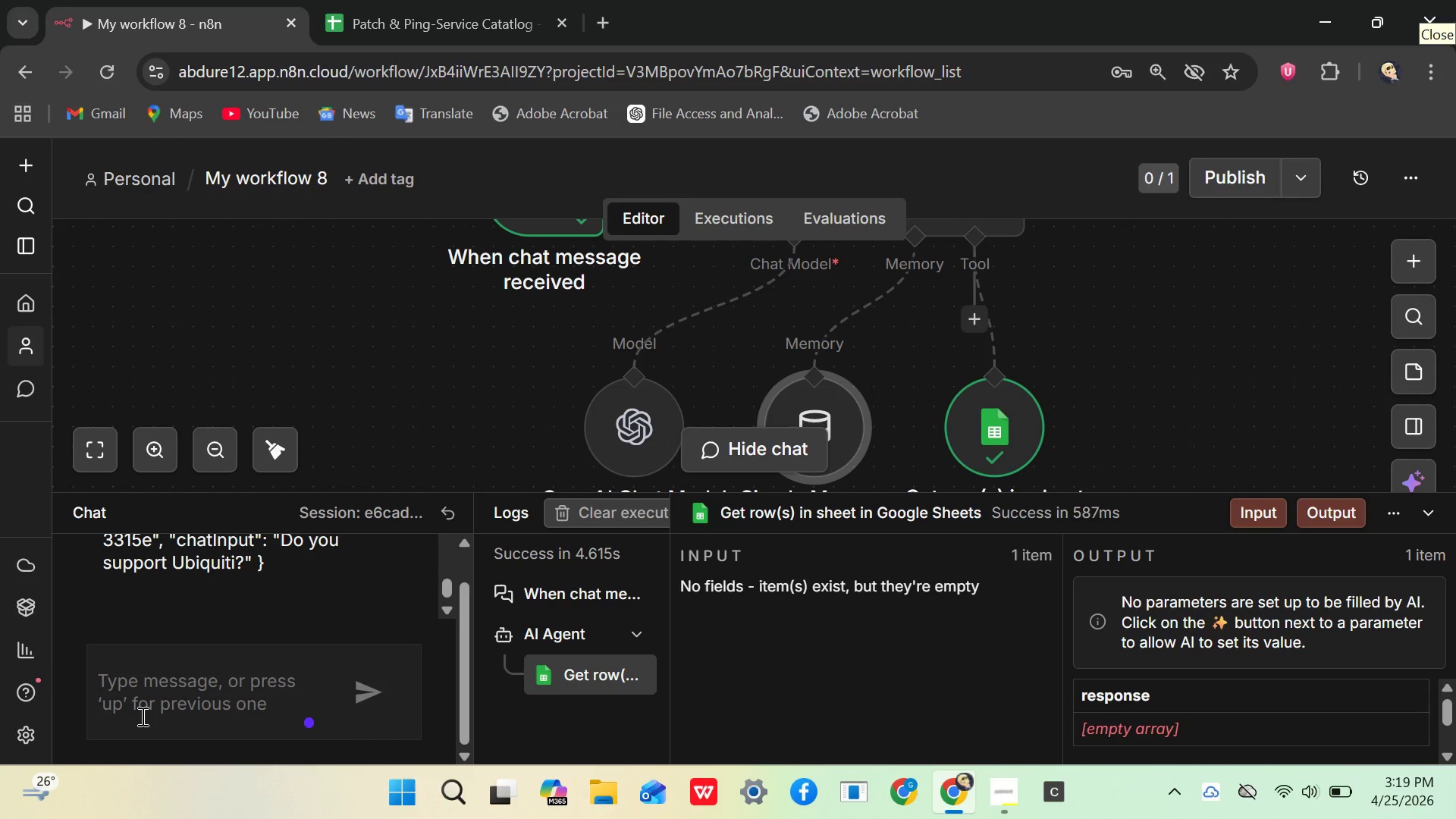 
type(my name)
 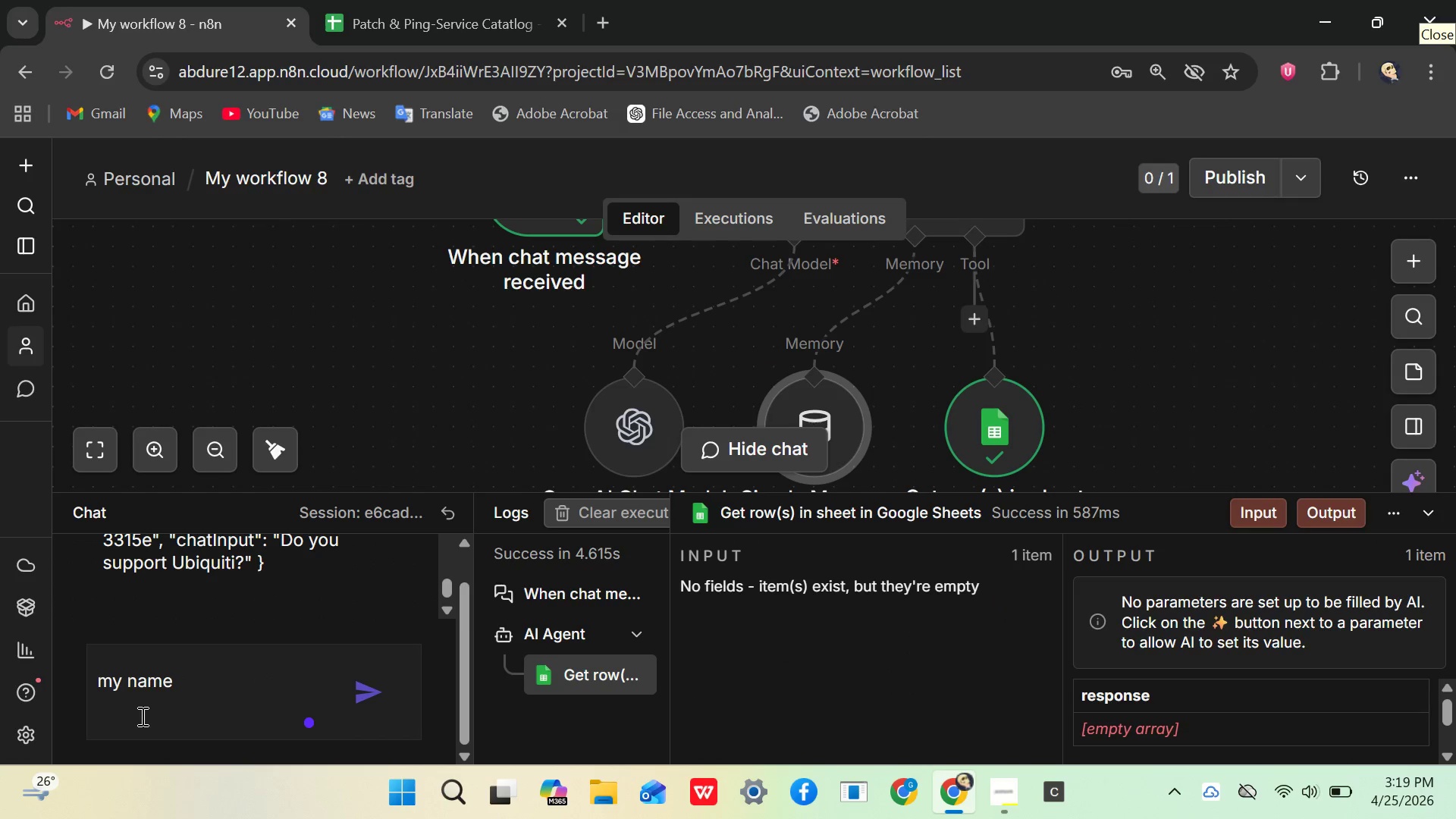 
key(Enter)
 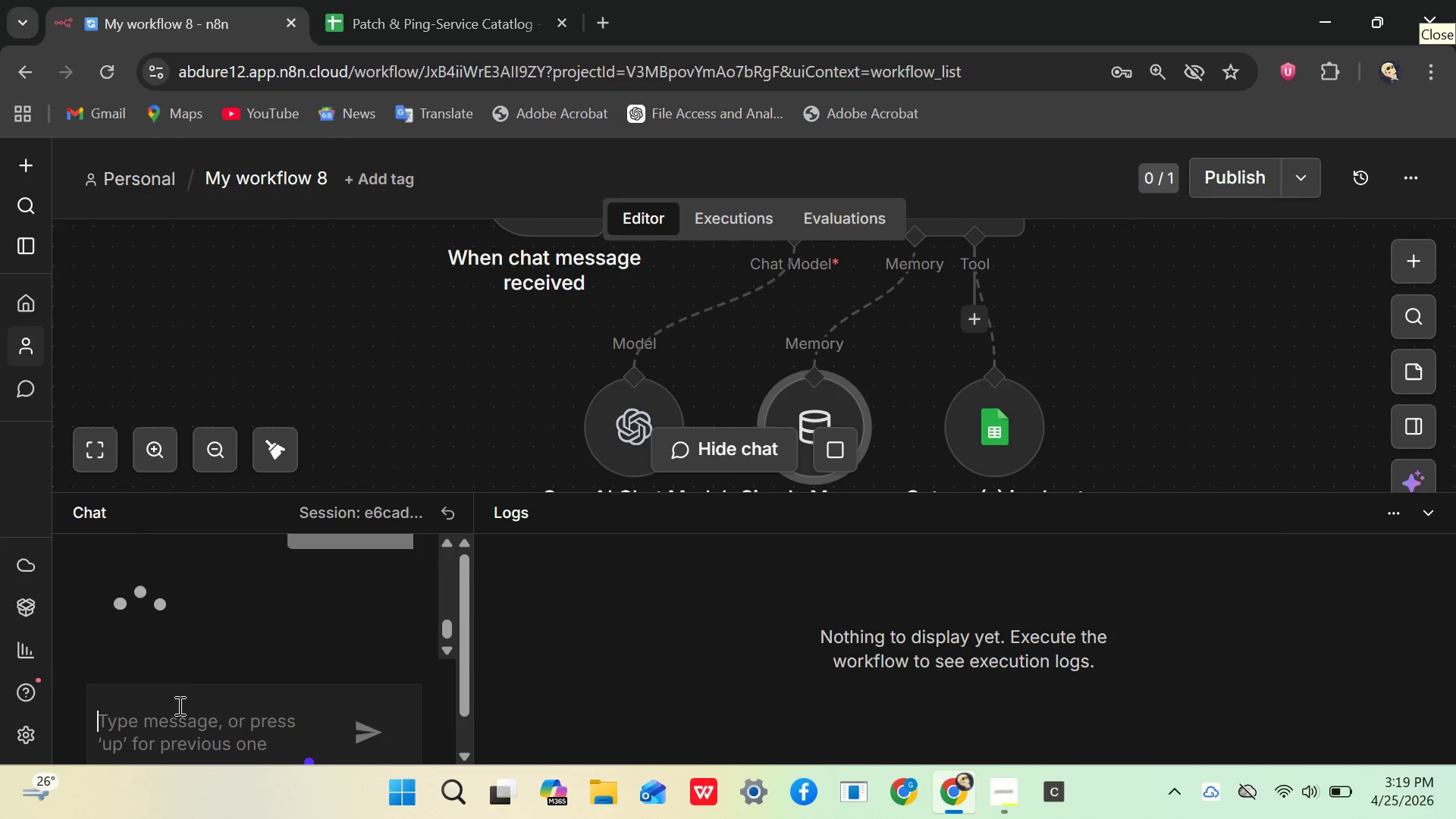 
mouse_move([689, 645])
 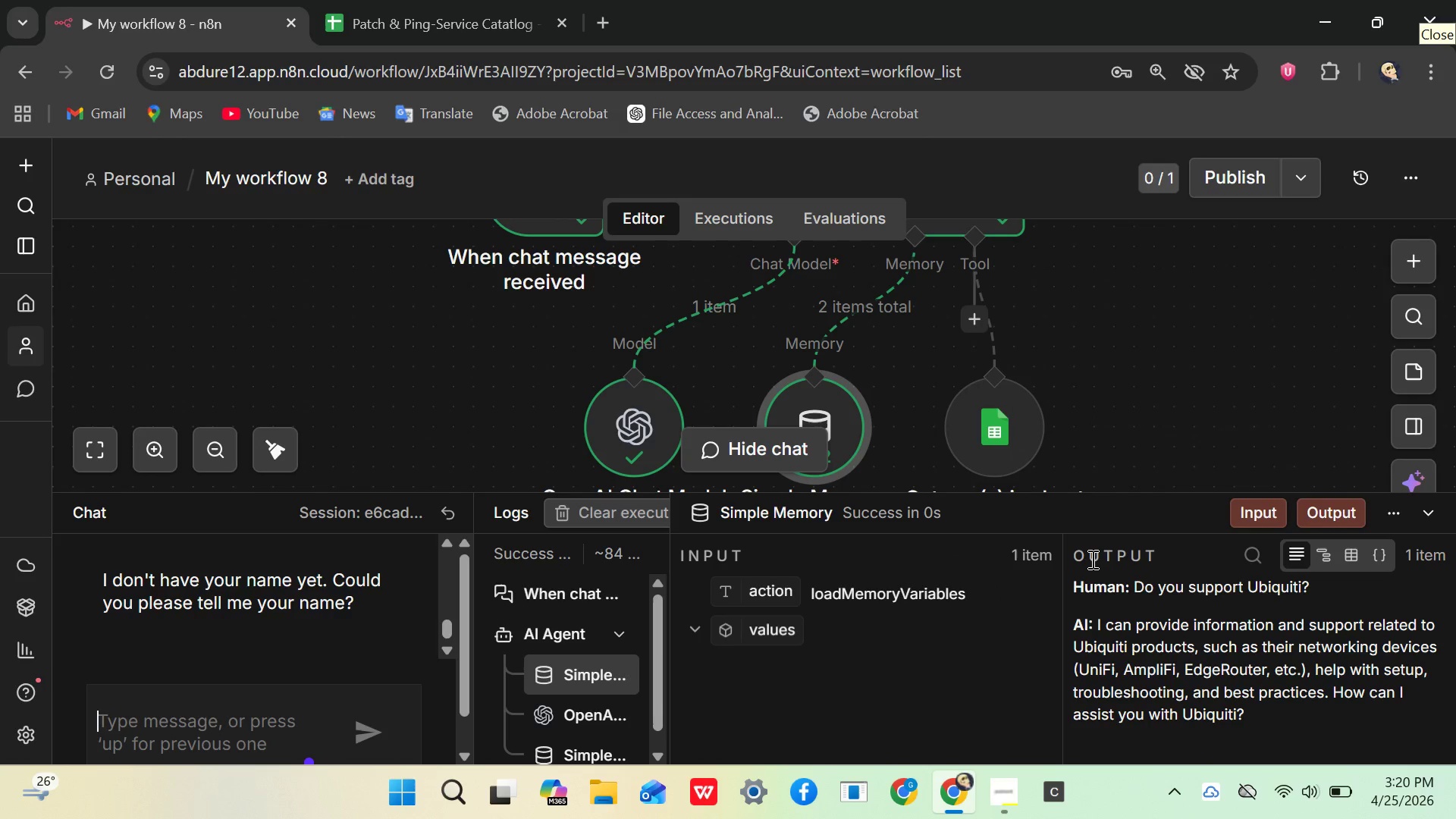 
wait(7.68)
 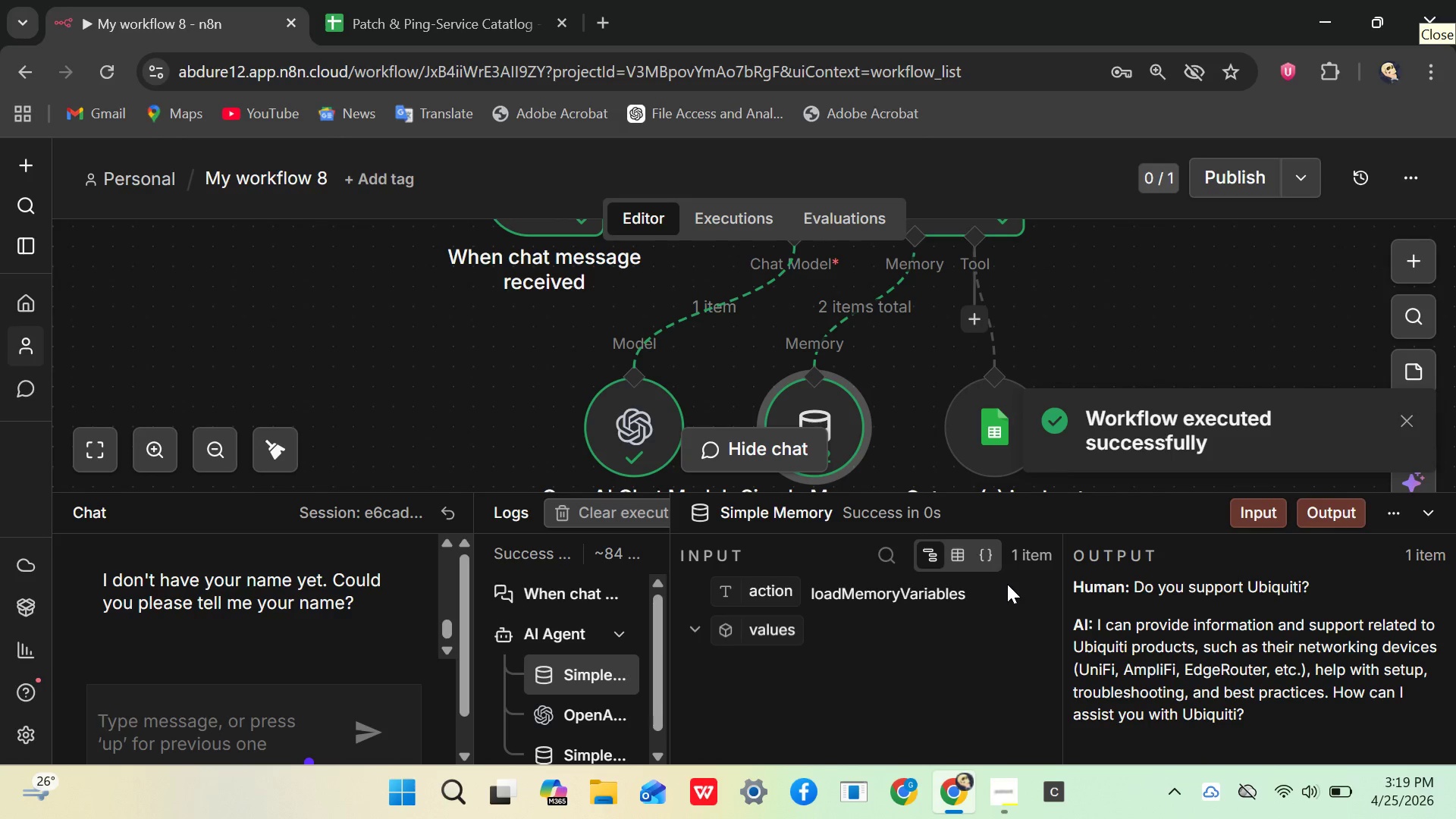 
left_click([1426, 509])
 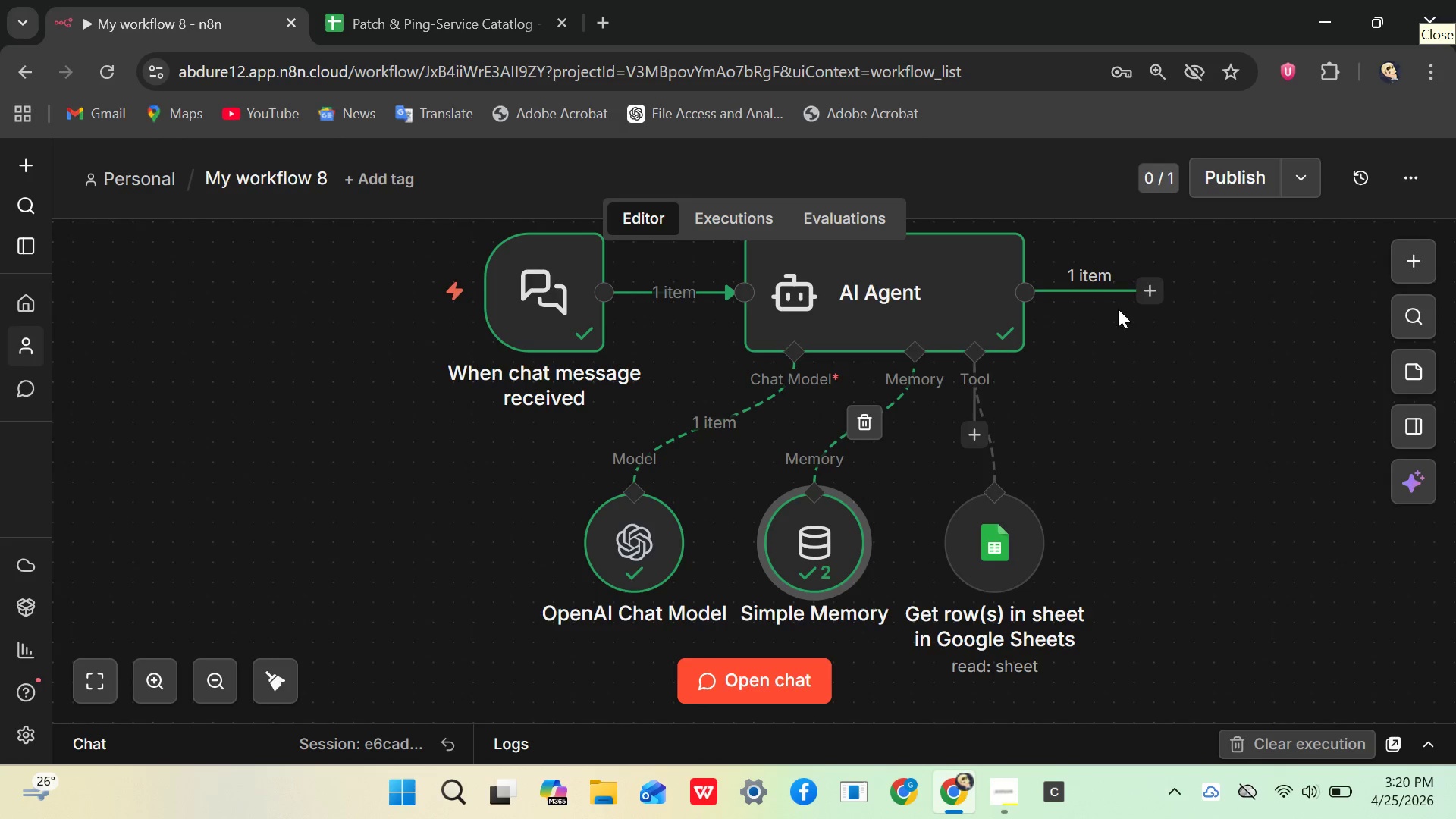 
wait(5.92)
 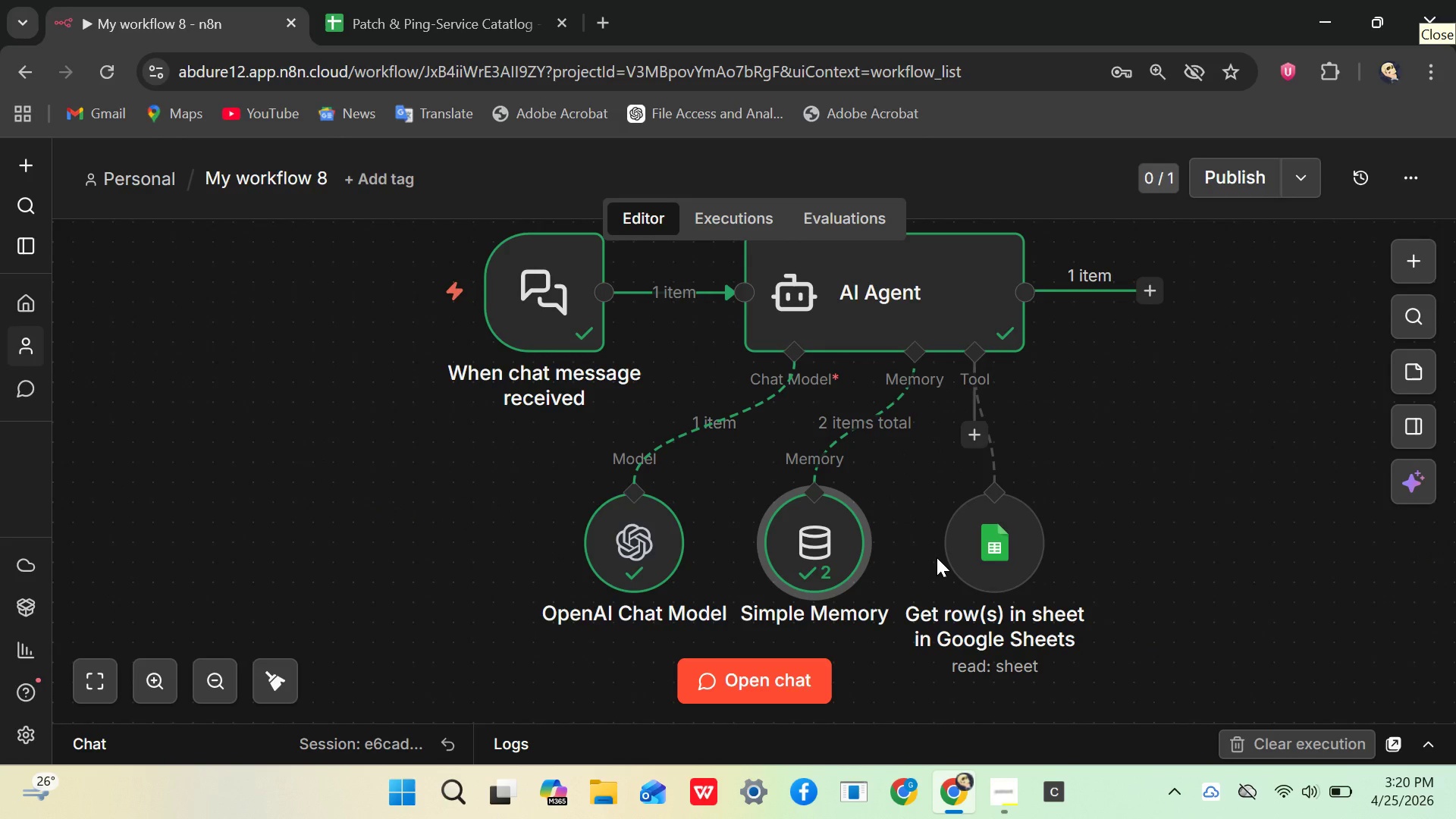 
left_click([1142, 287])
 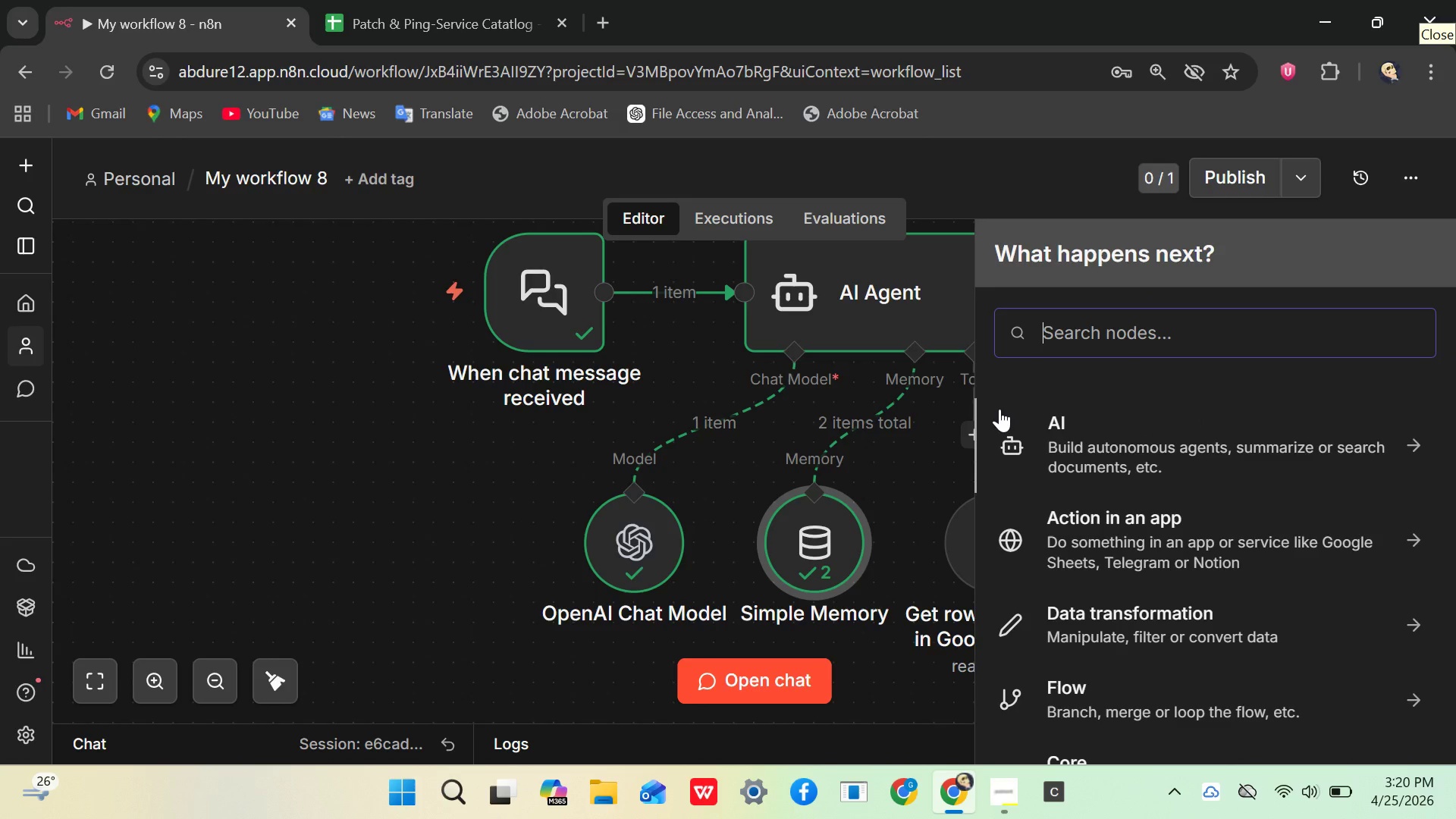 
type(if)
 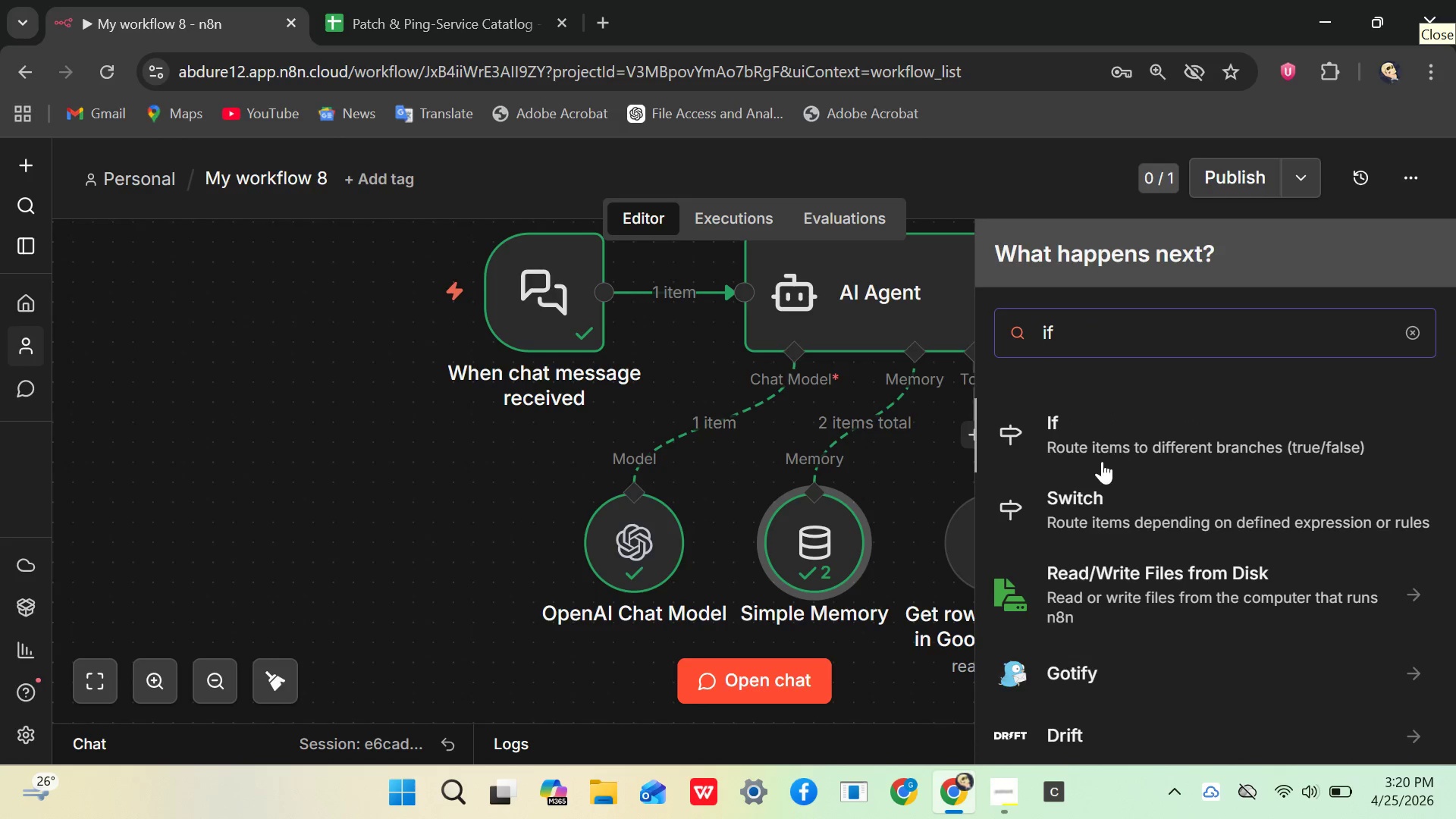 
left_click([1100, 454])
 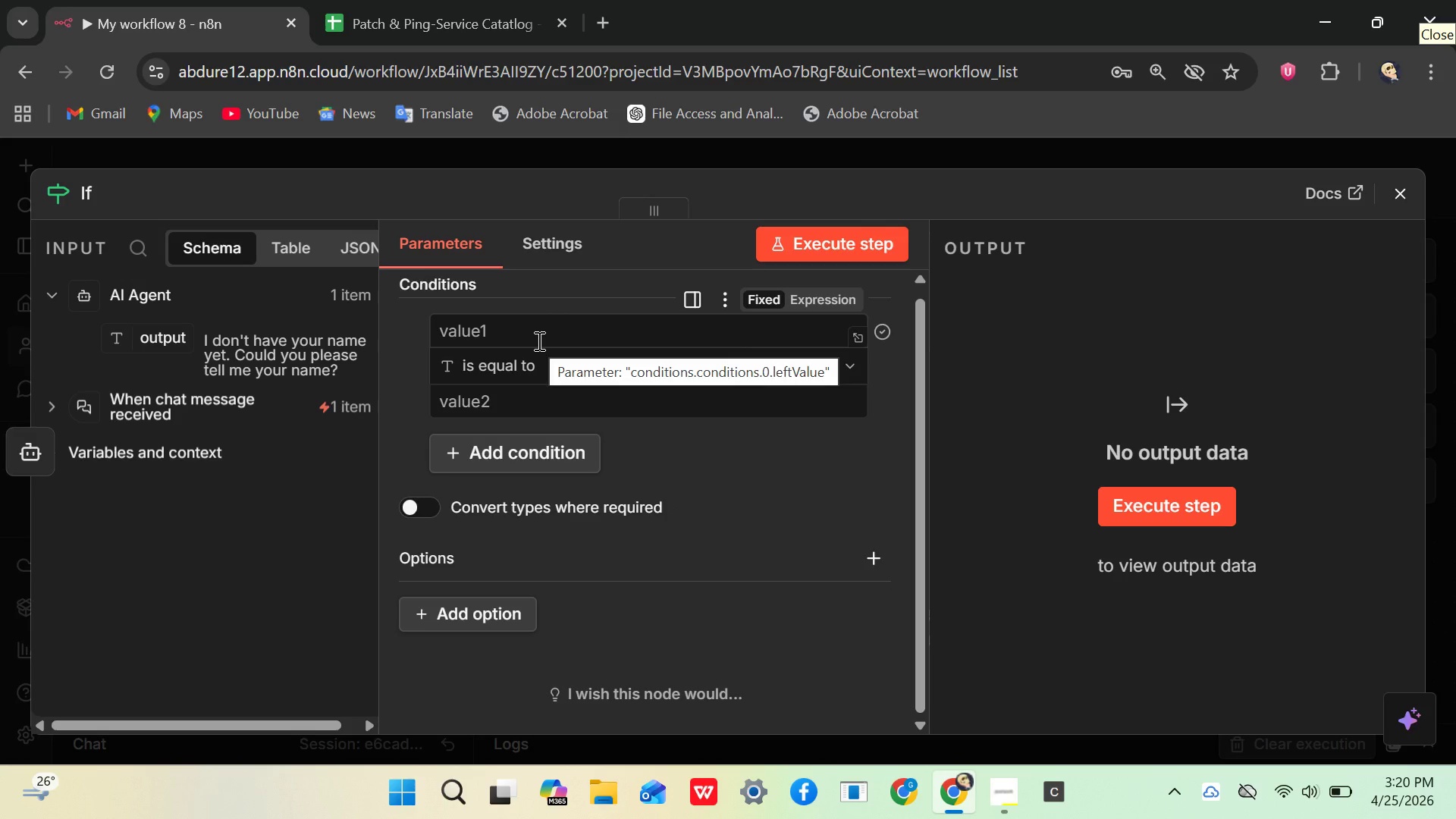 
wait(23.05)
 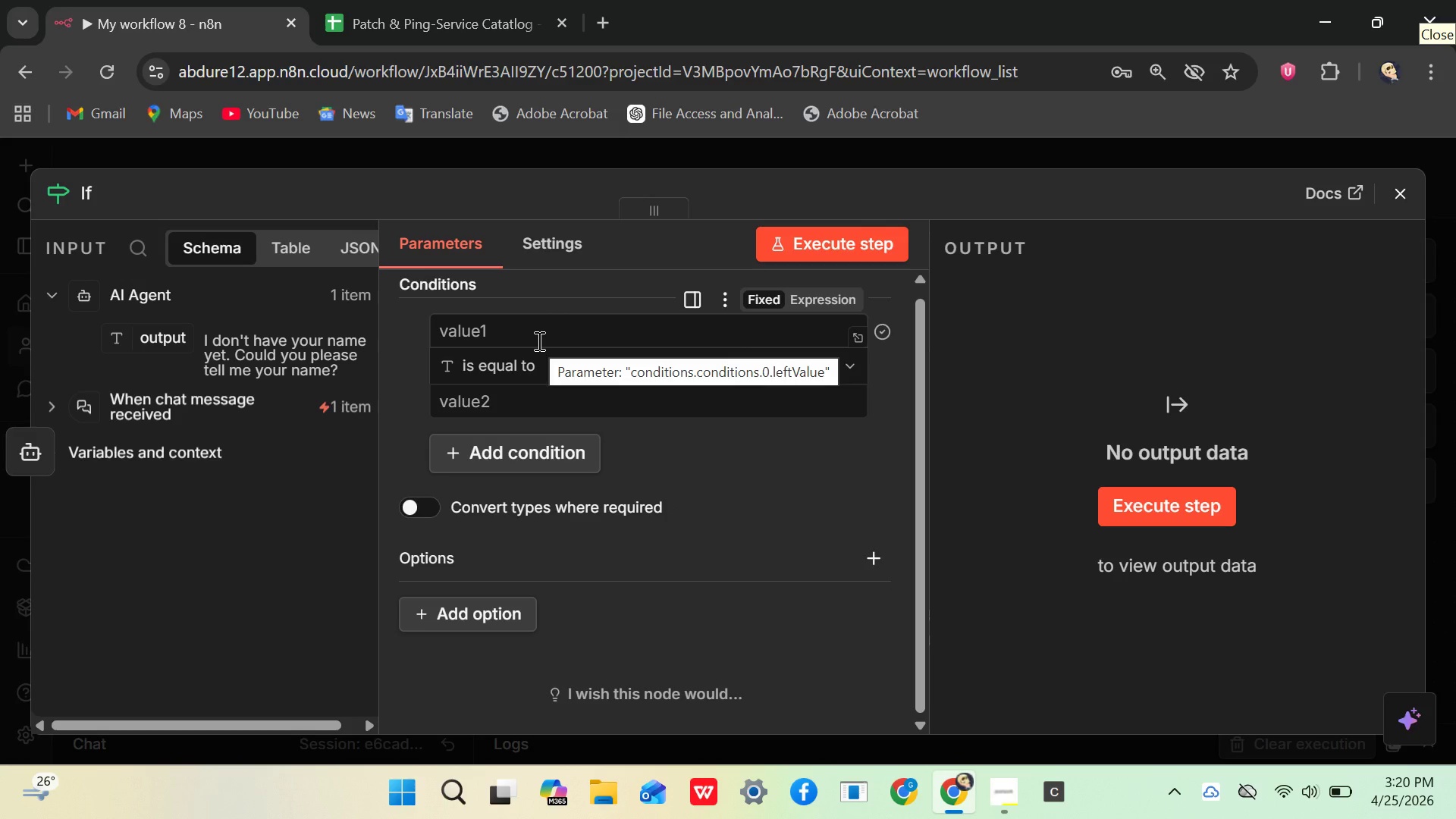 
left_click([514, 333])
 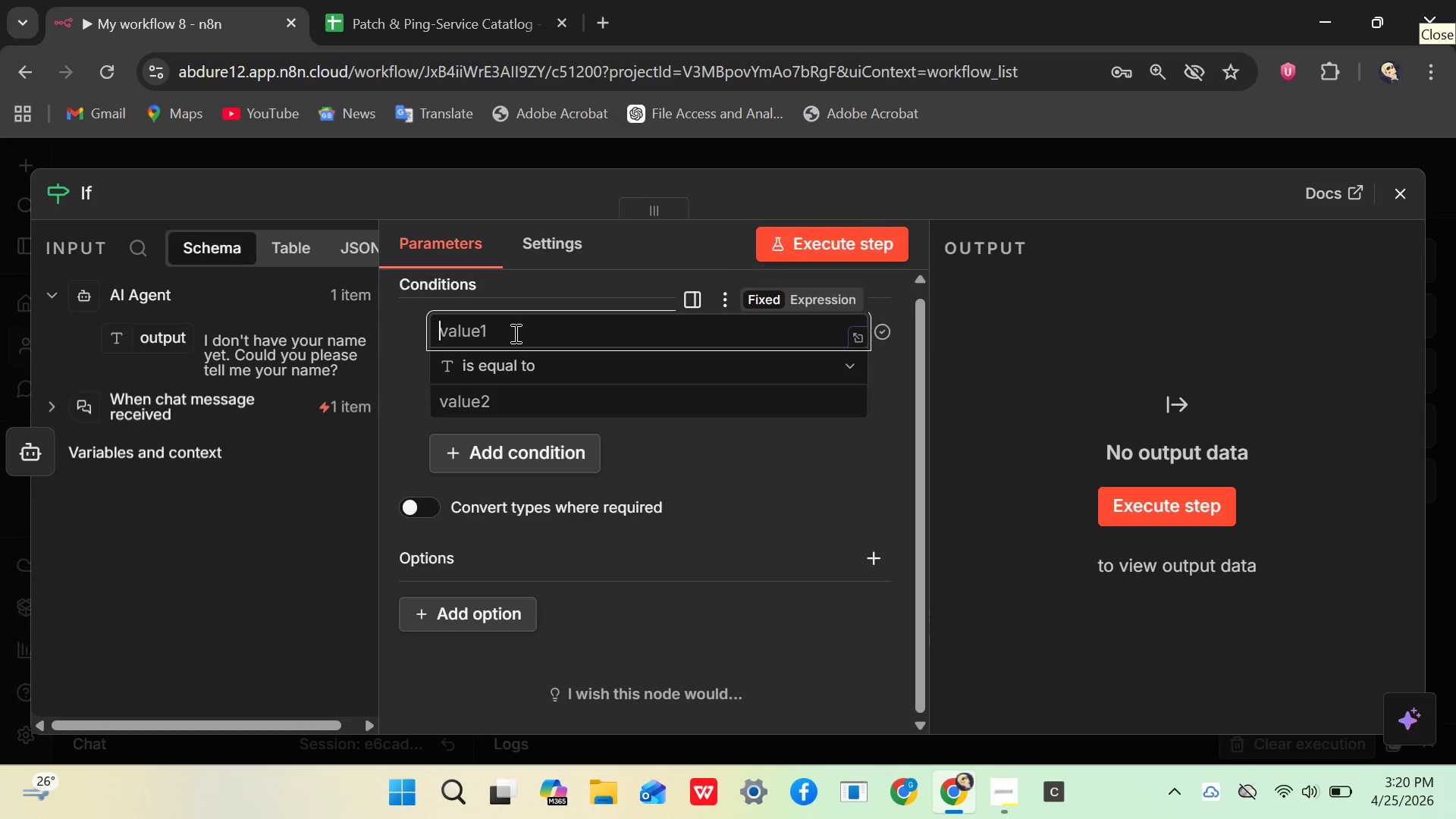 
wait(7.14)
 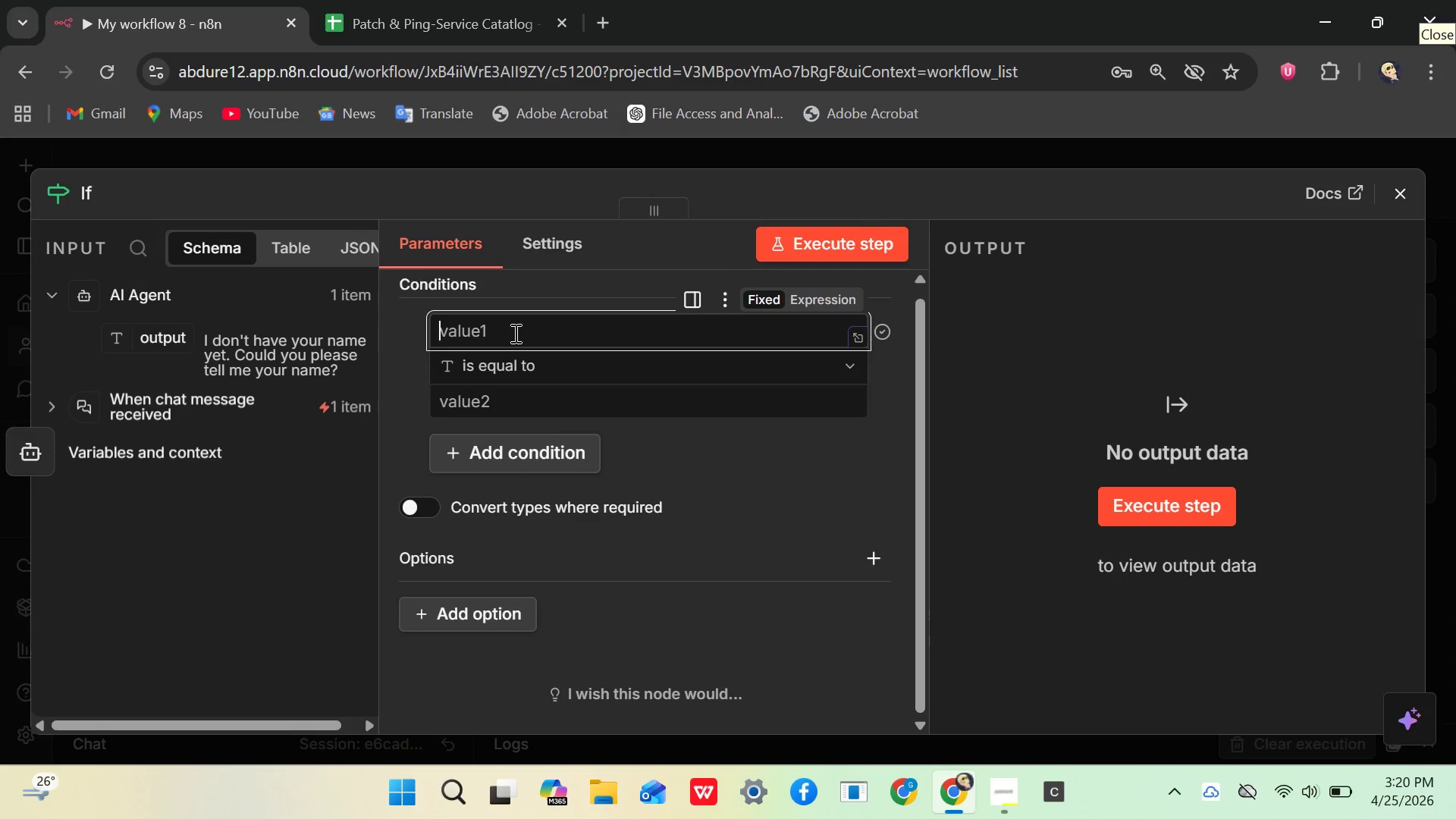 
left_click([610, 33])
 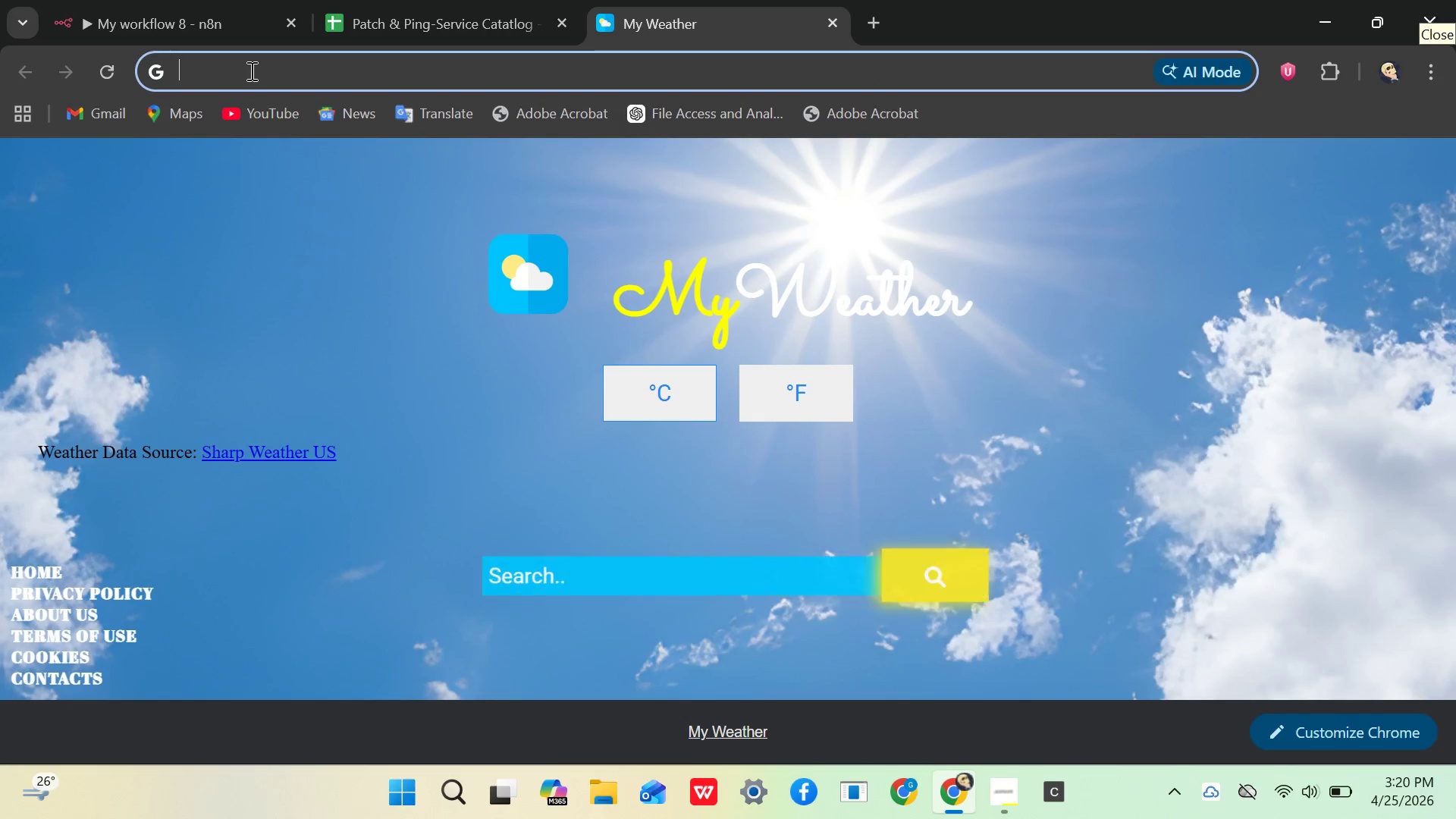 
type(air)
key(Backspace)
 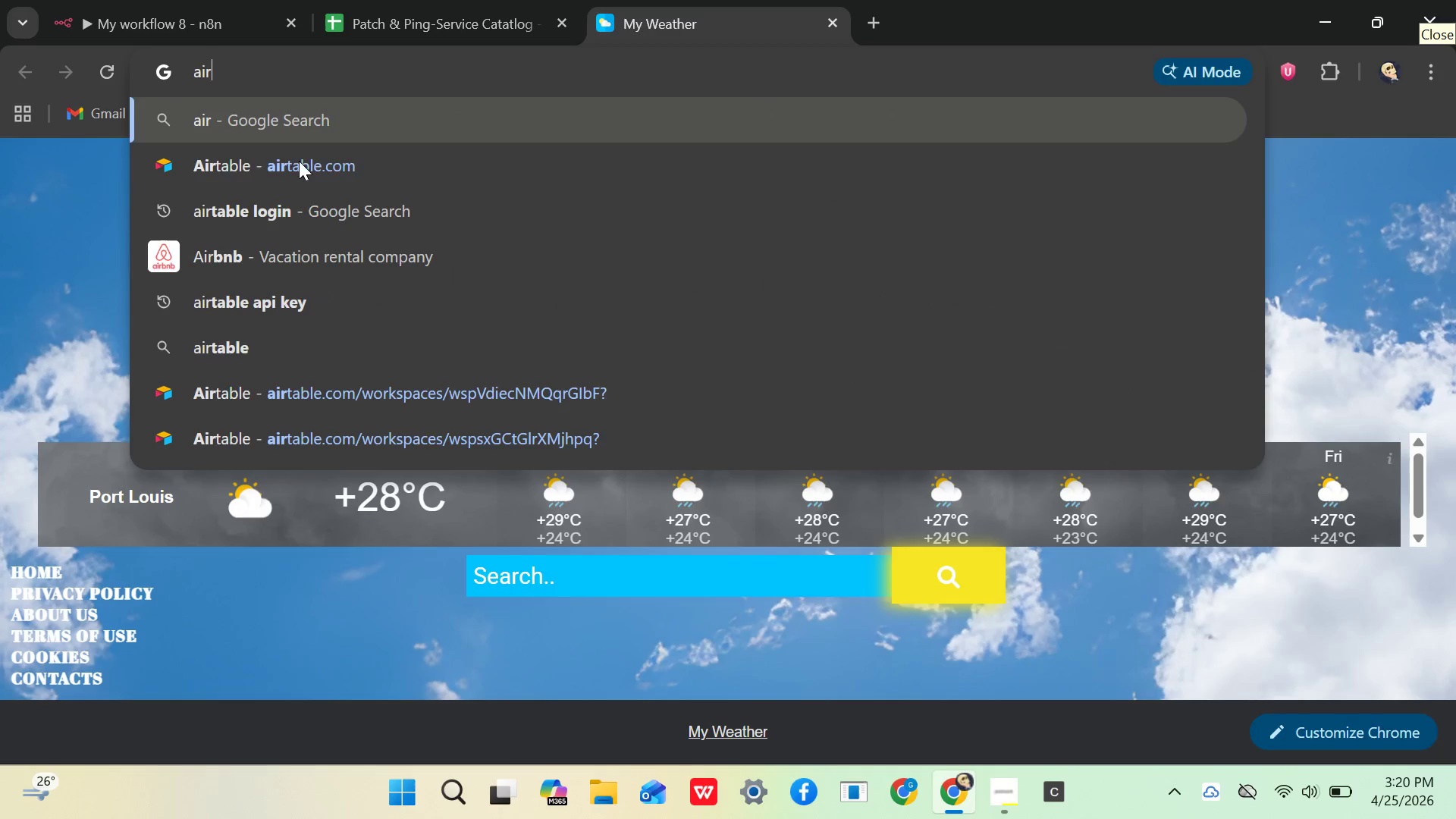 
left_click([300, 170])
 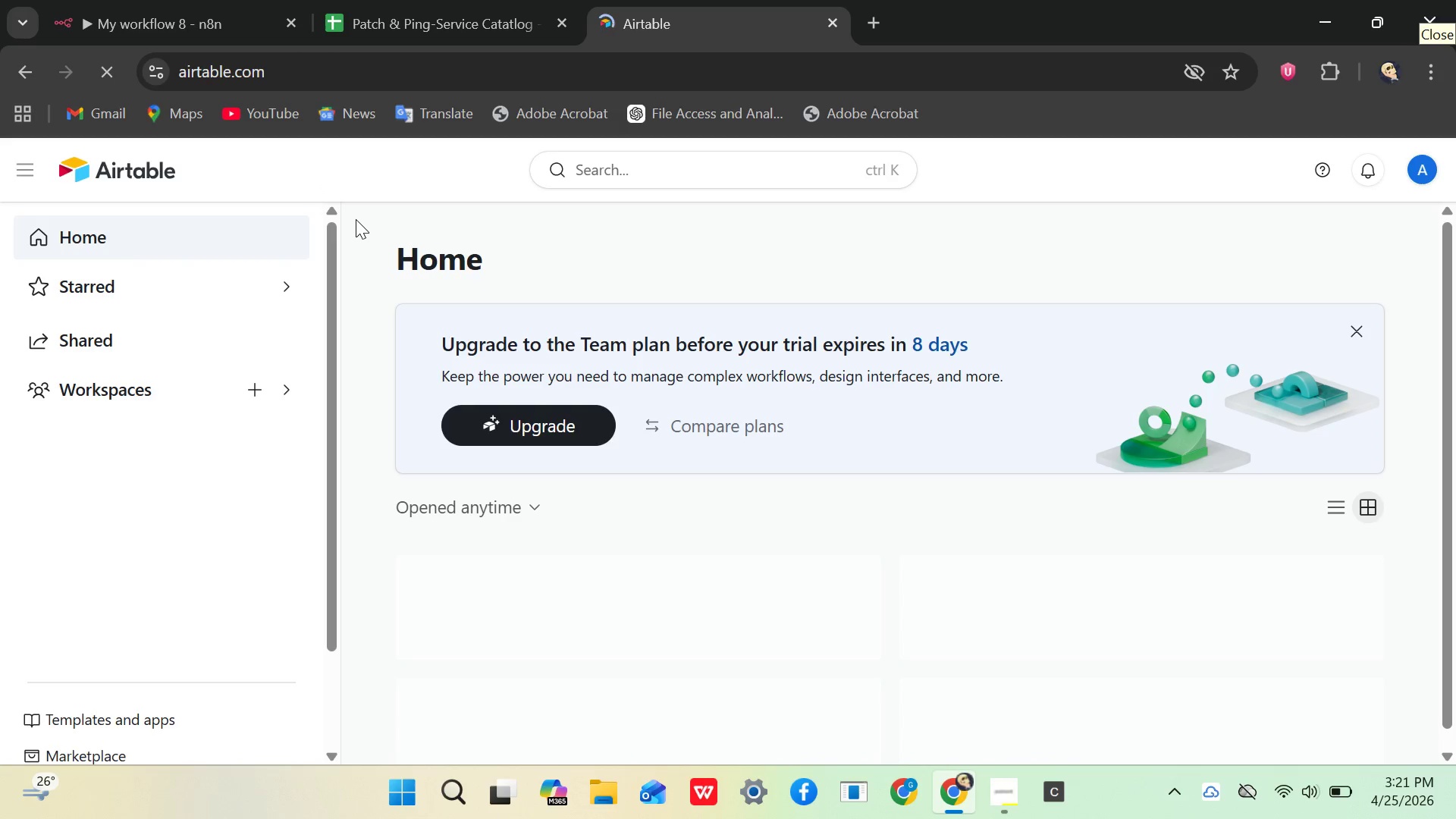 
wait(12.83)
 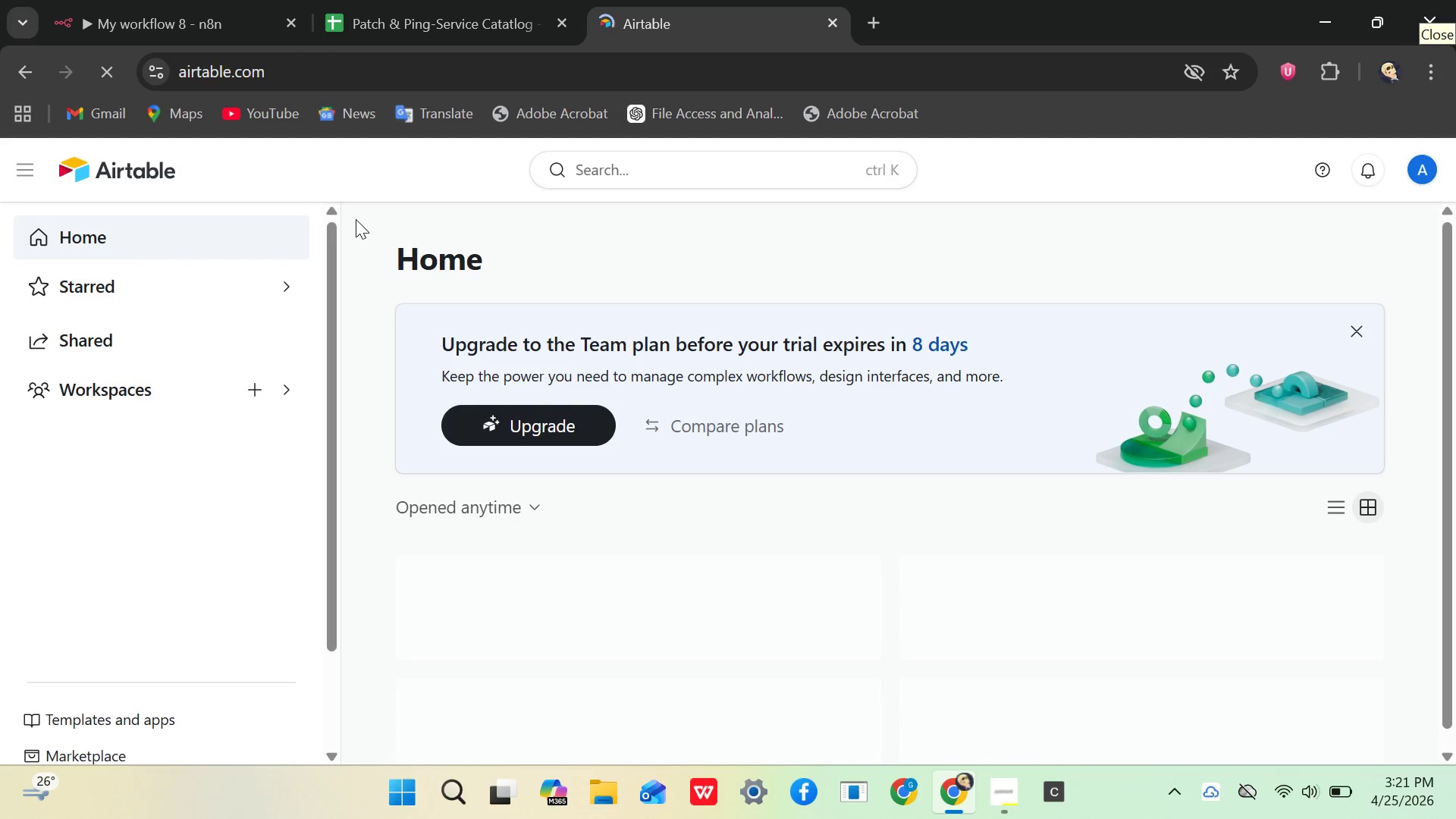 
left_click([252, 388])
 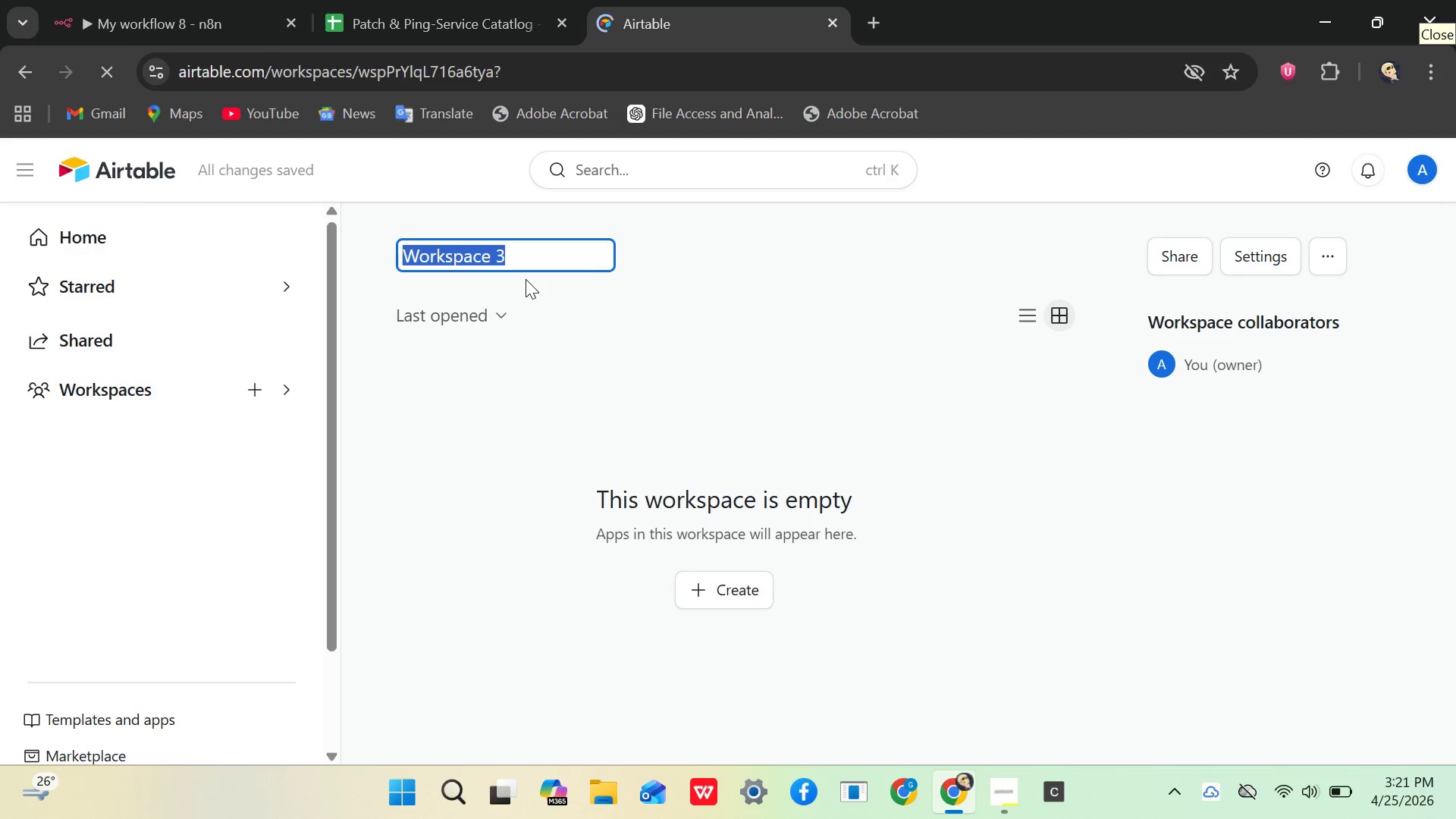 
wait(8.92)
 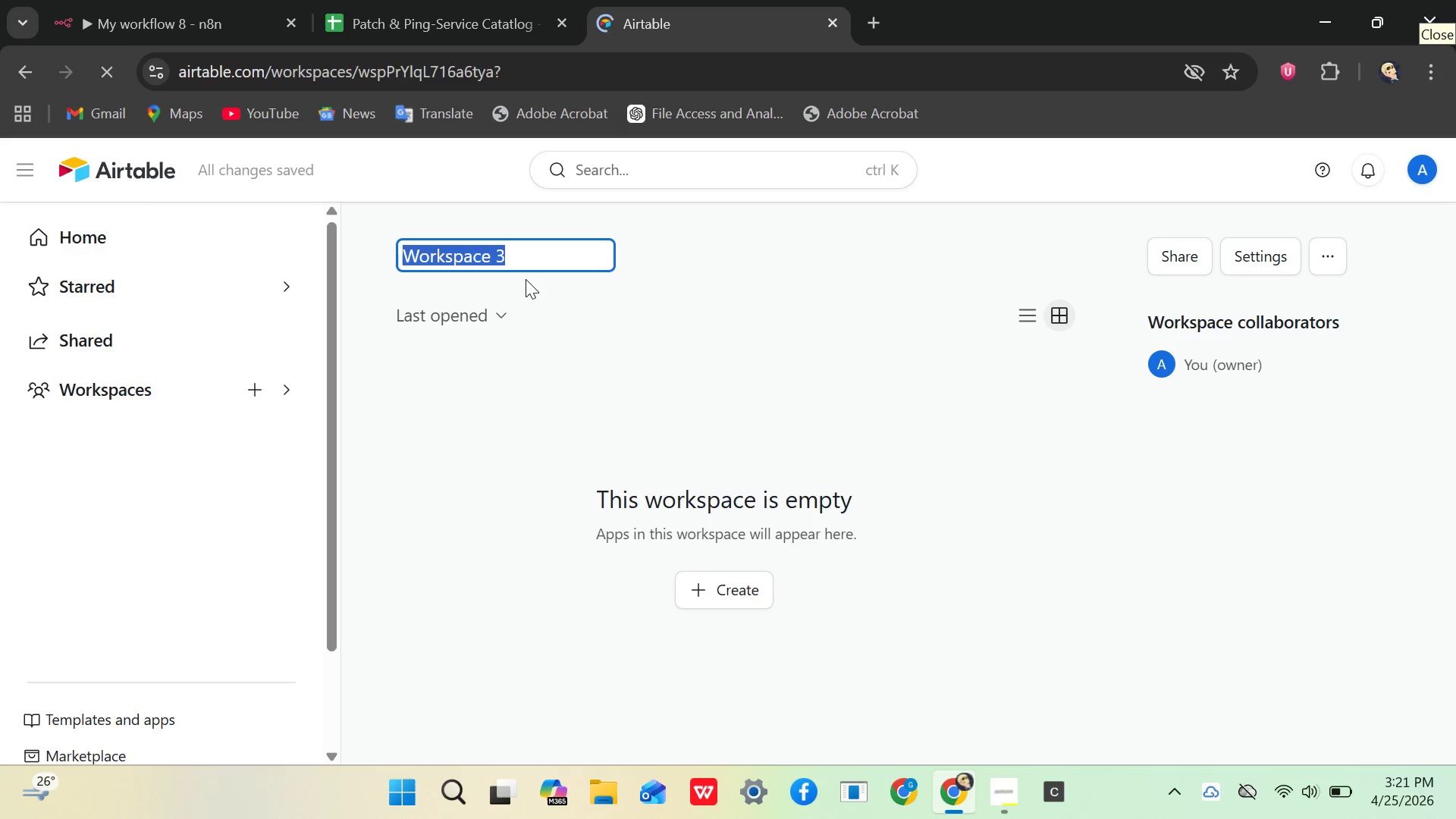 
hold_key(key=Backspace, duration=0.64)
 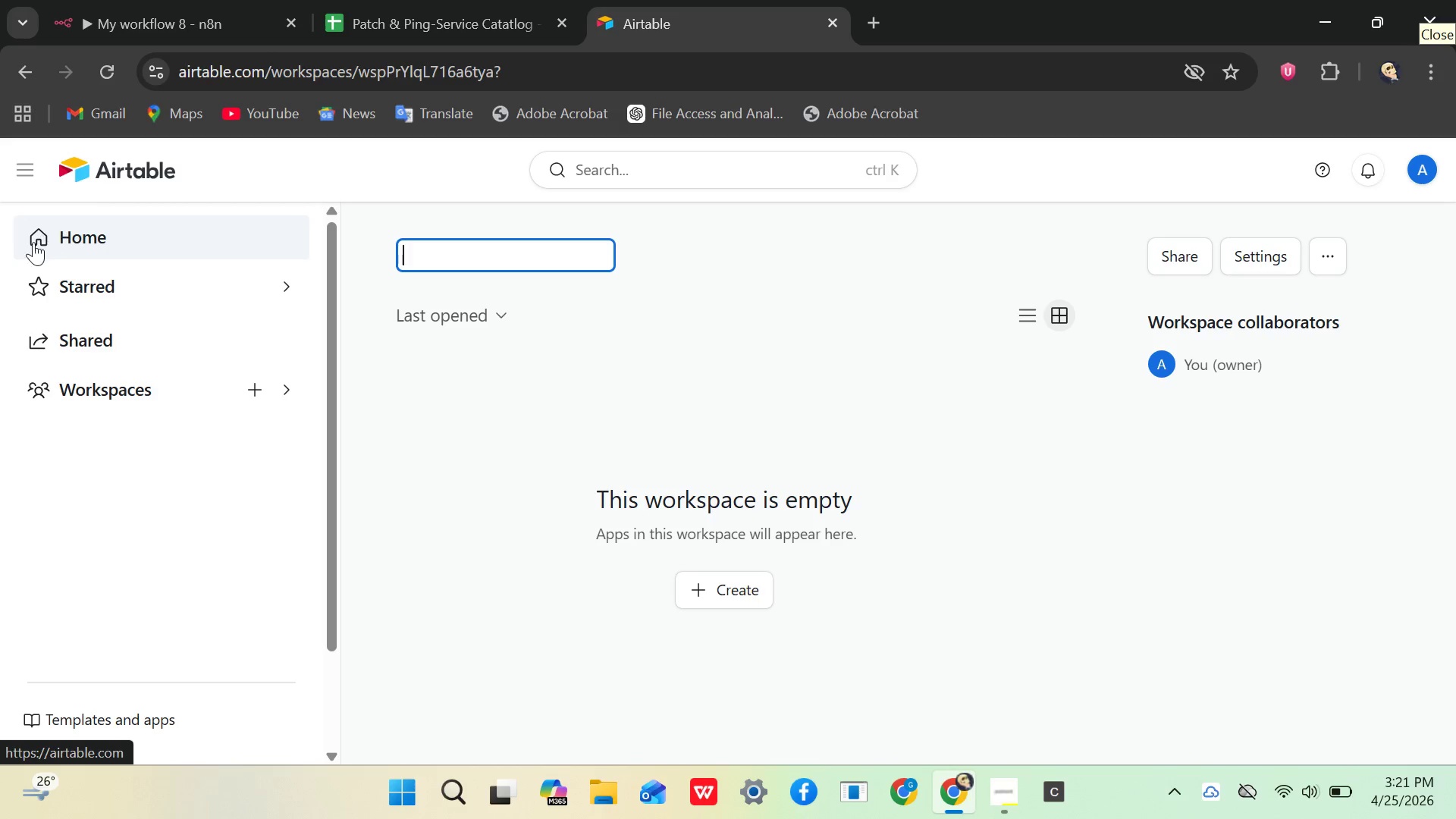 
wait(6.19)
 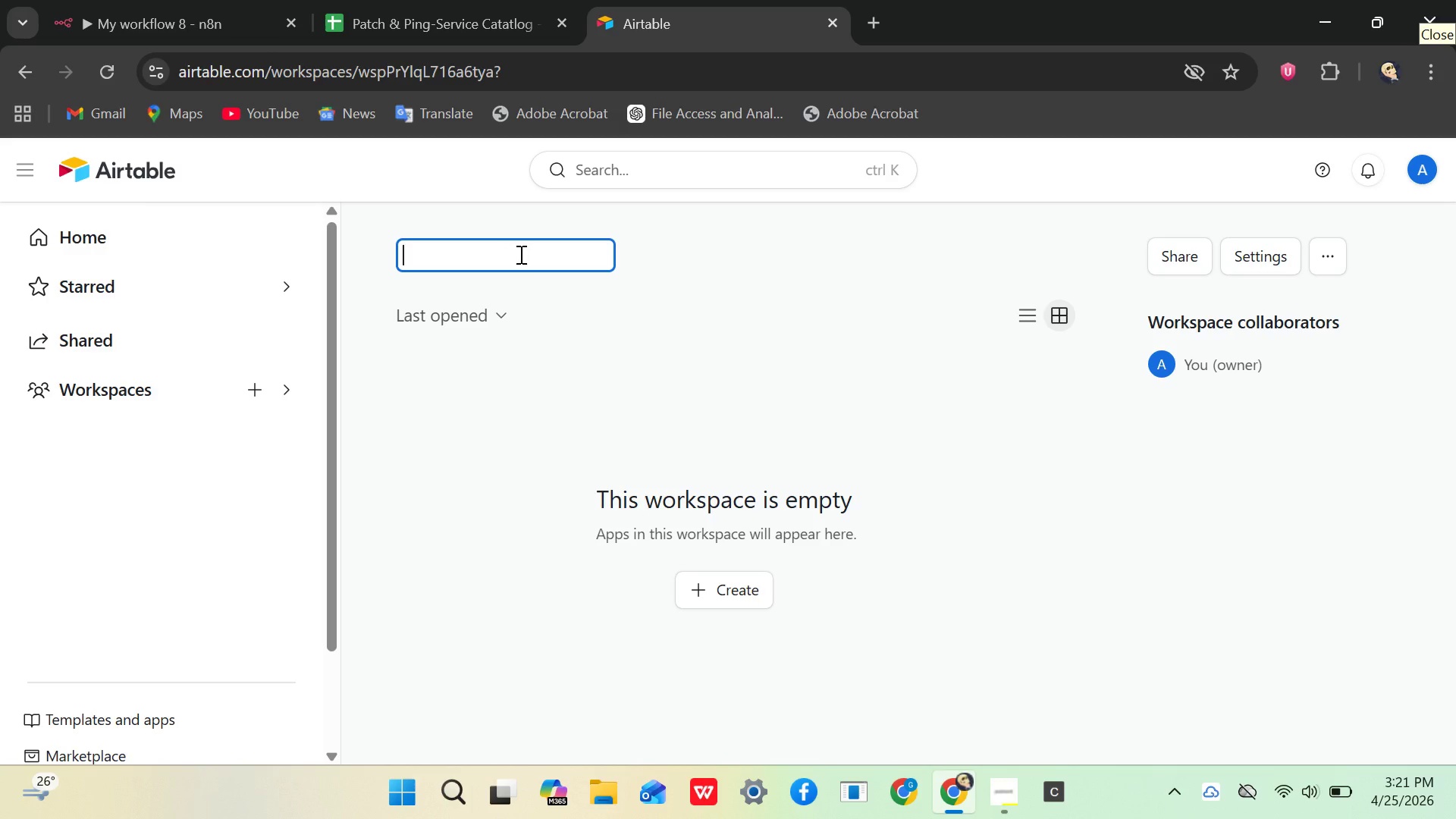 
left_click([23, 162])
 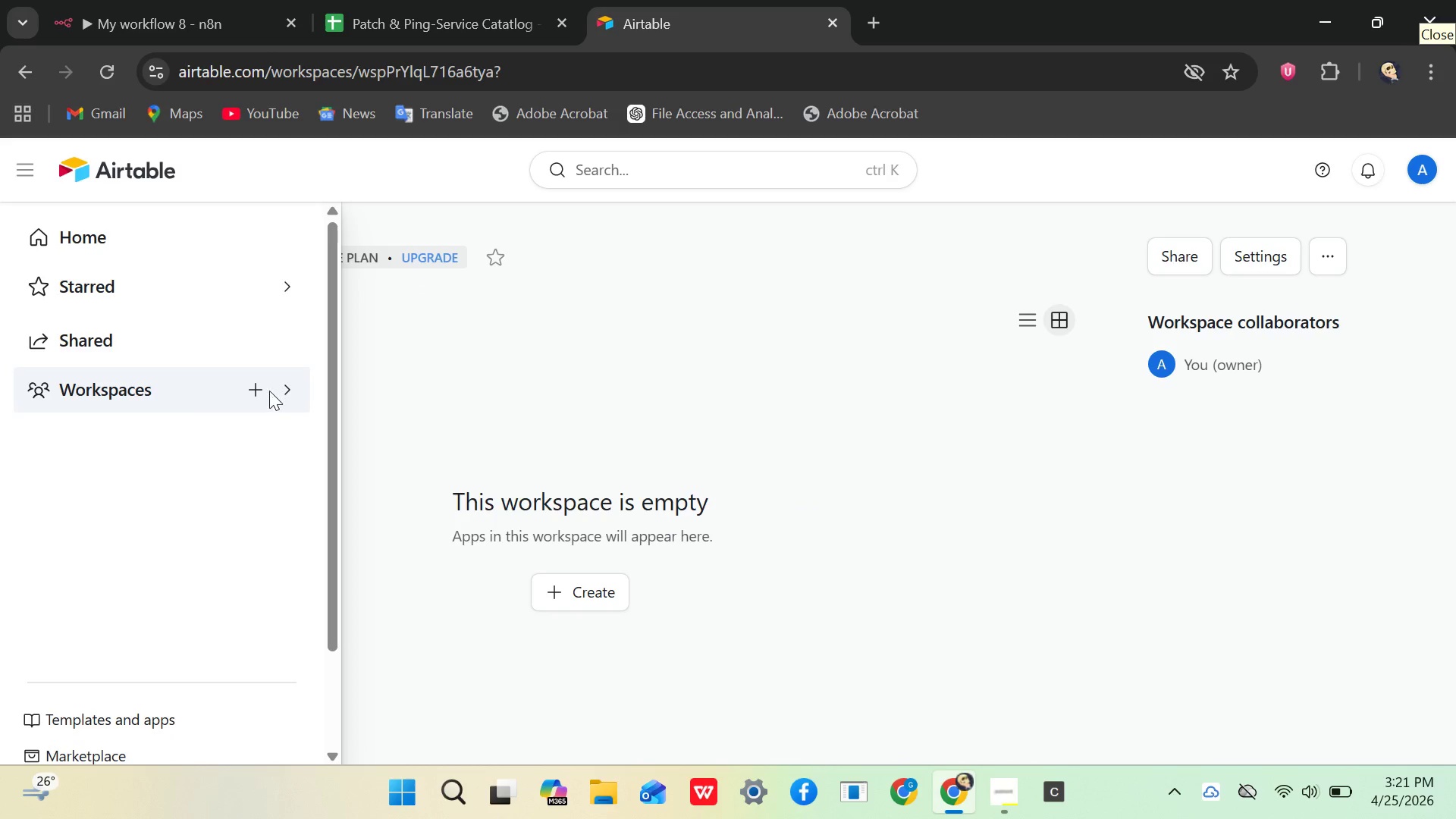 
wait(9.66)
 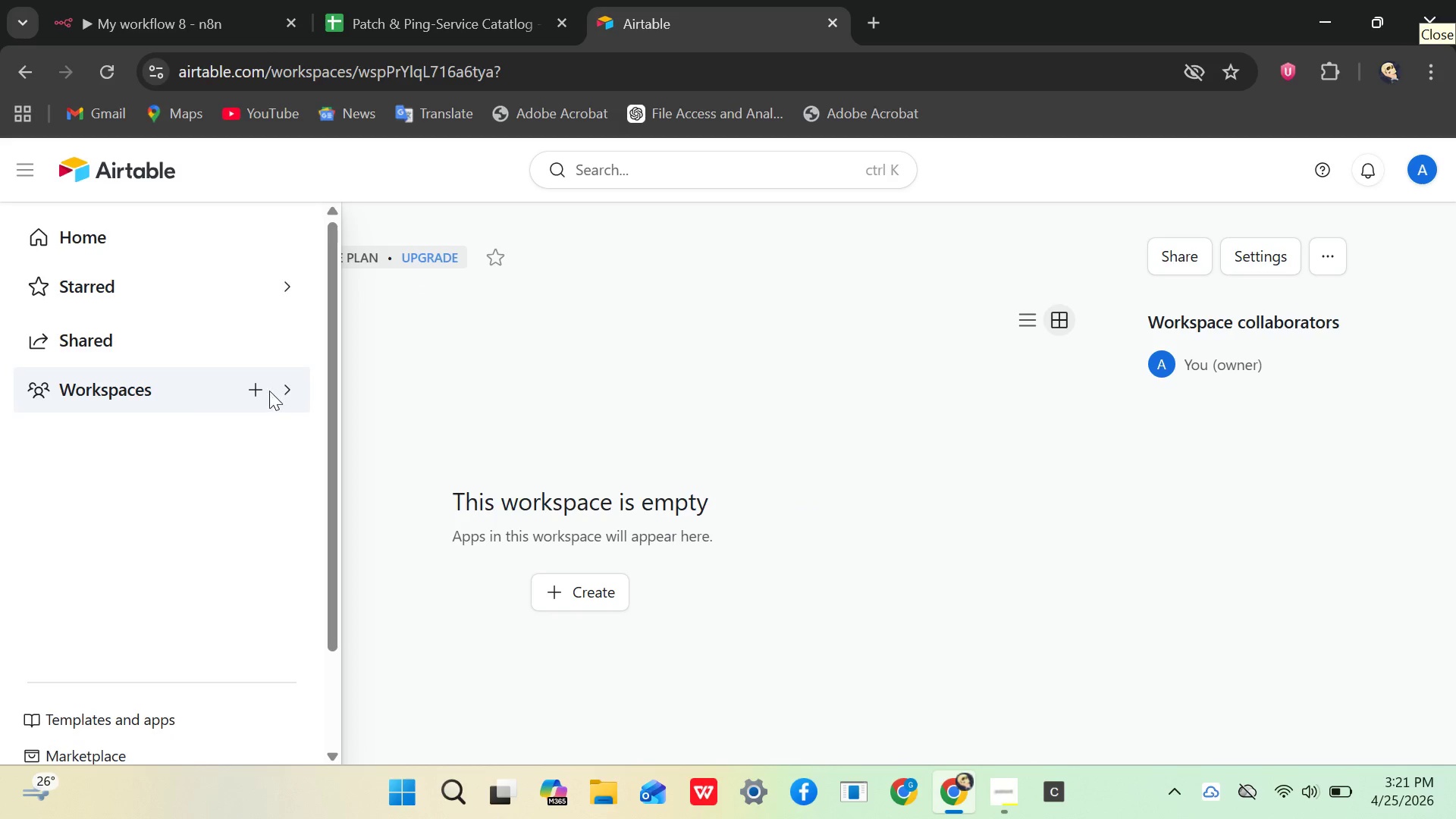 
left_click([219, 255])
 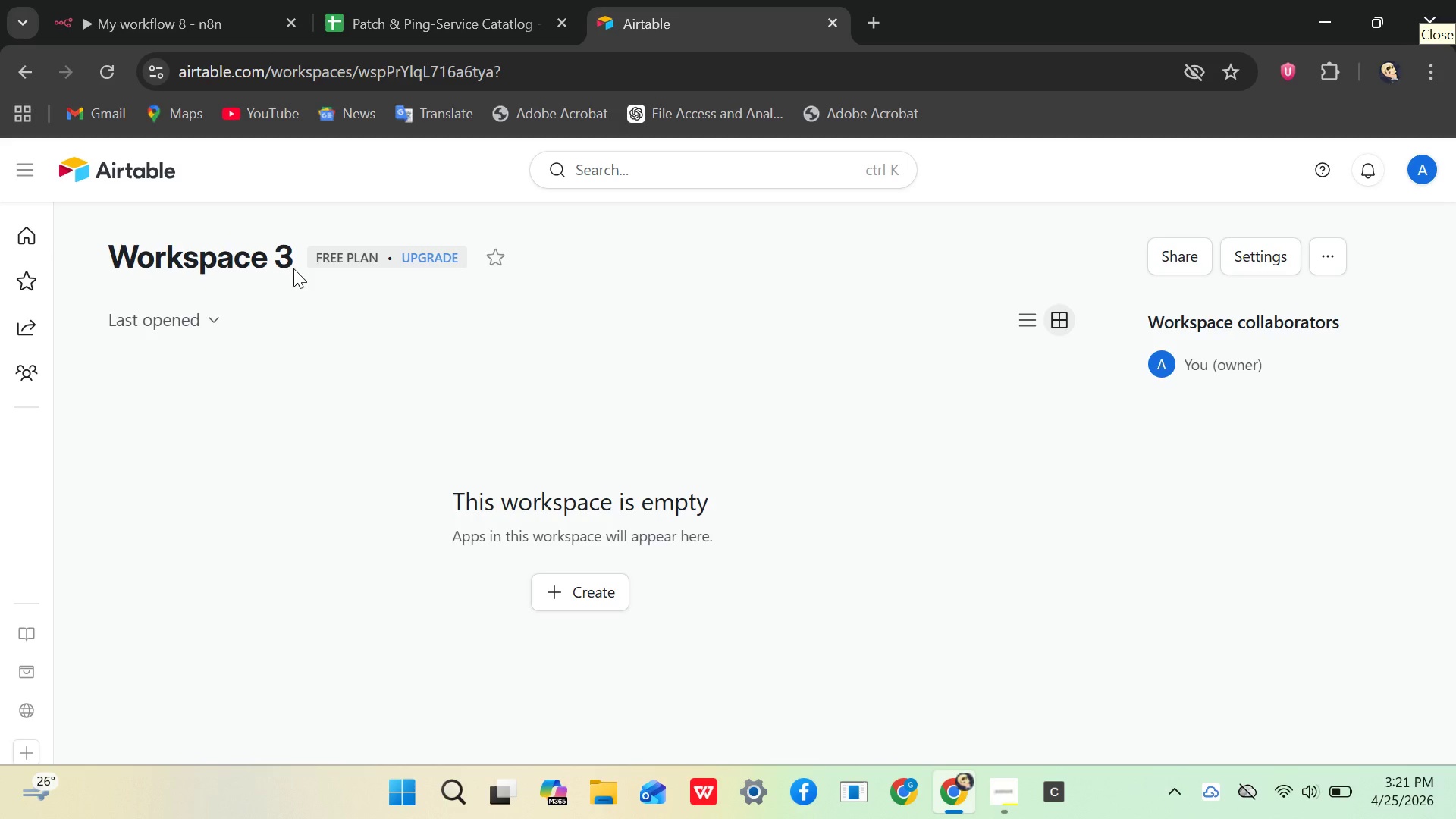 
left_click([293, 268])
 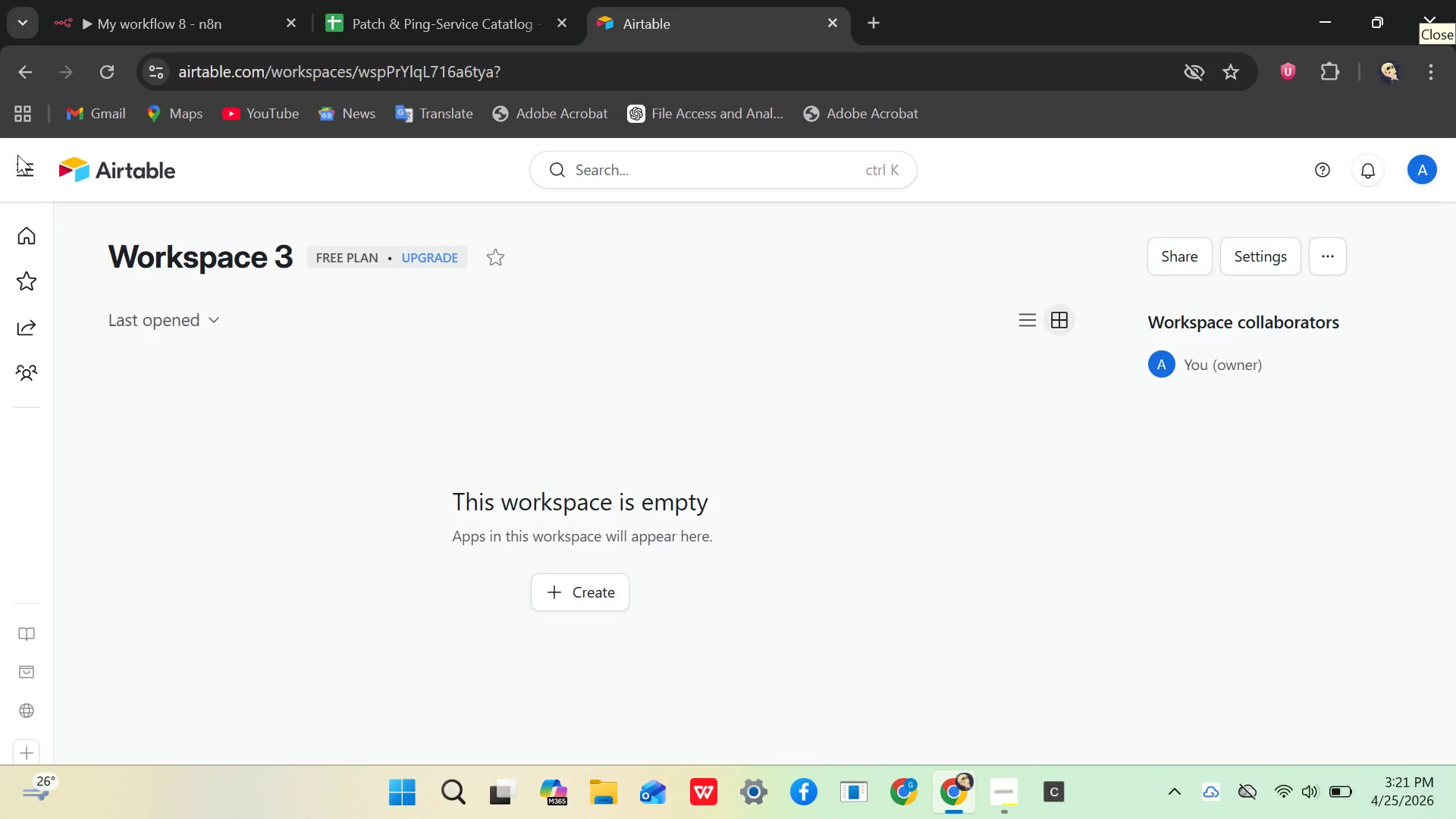 
left_click([13, 152])
 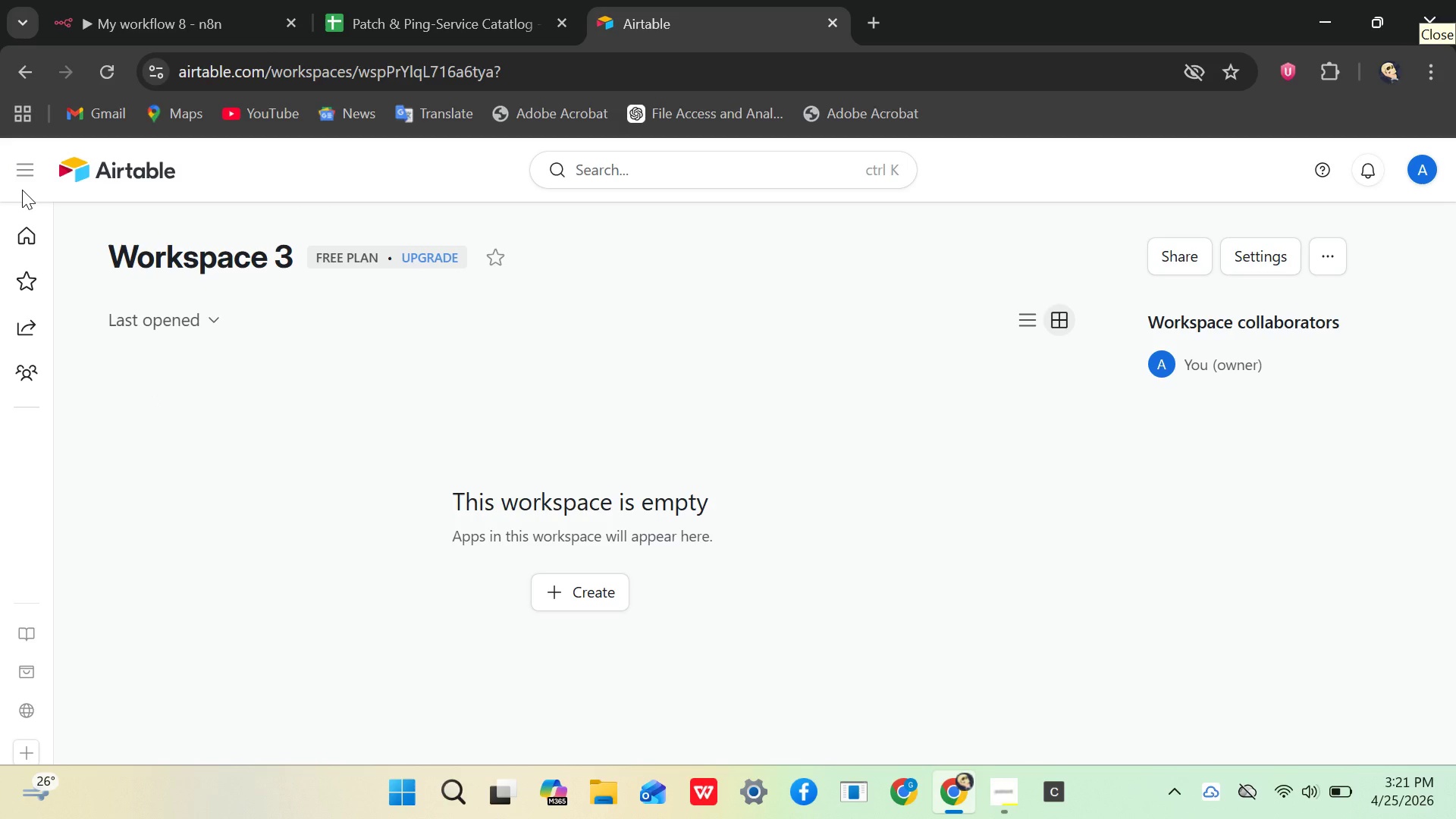 
left_click([31, 168])
 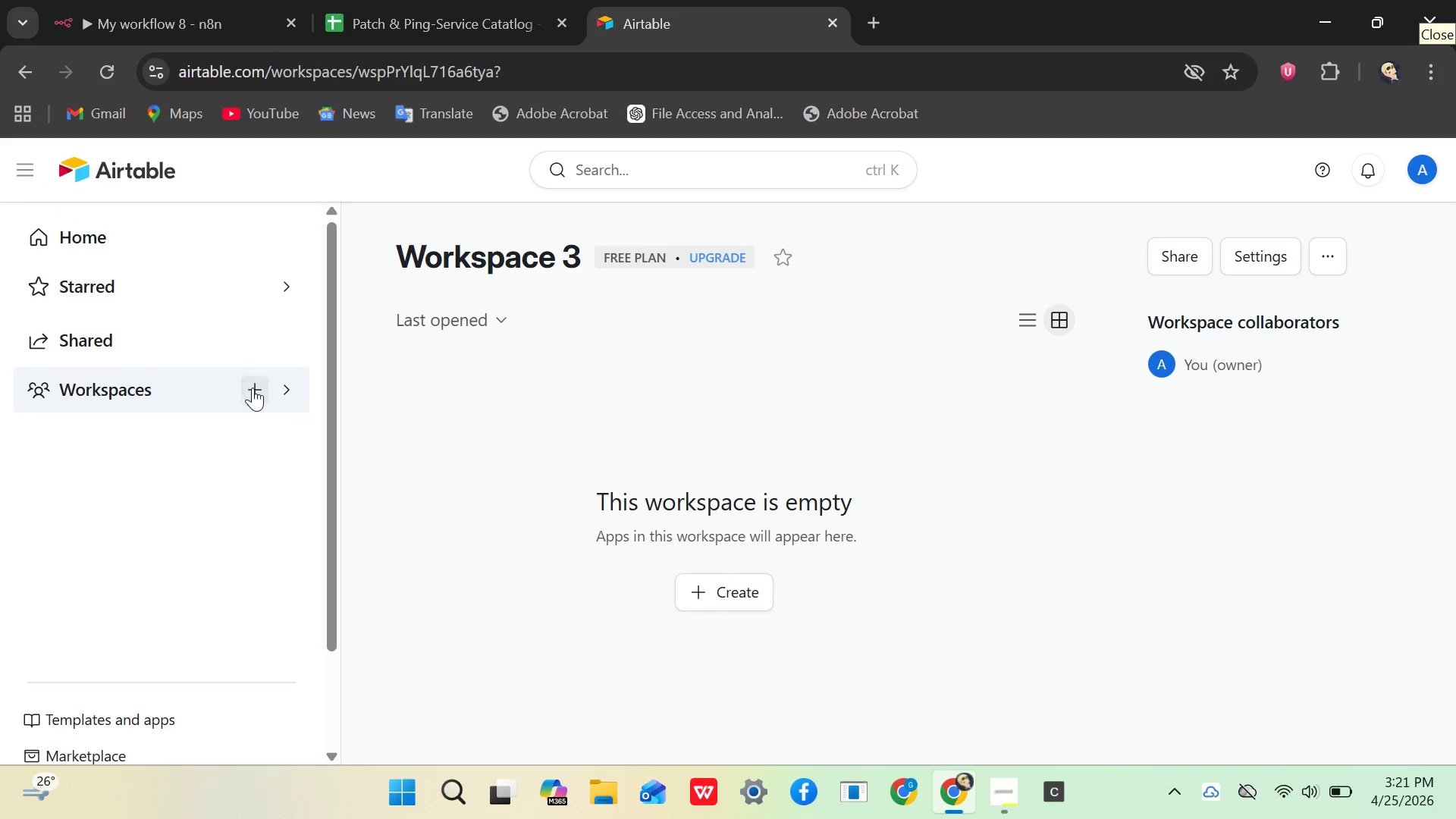 
left_click([256, 388])
 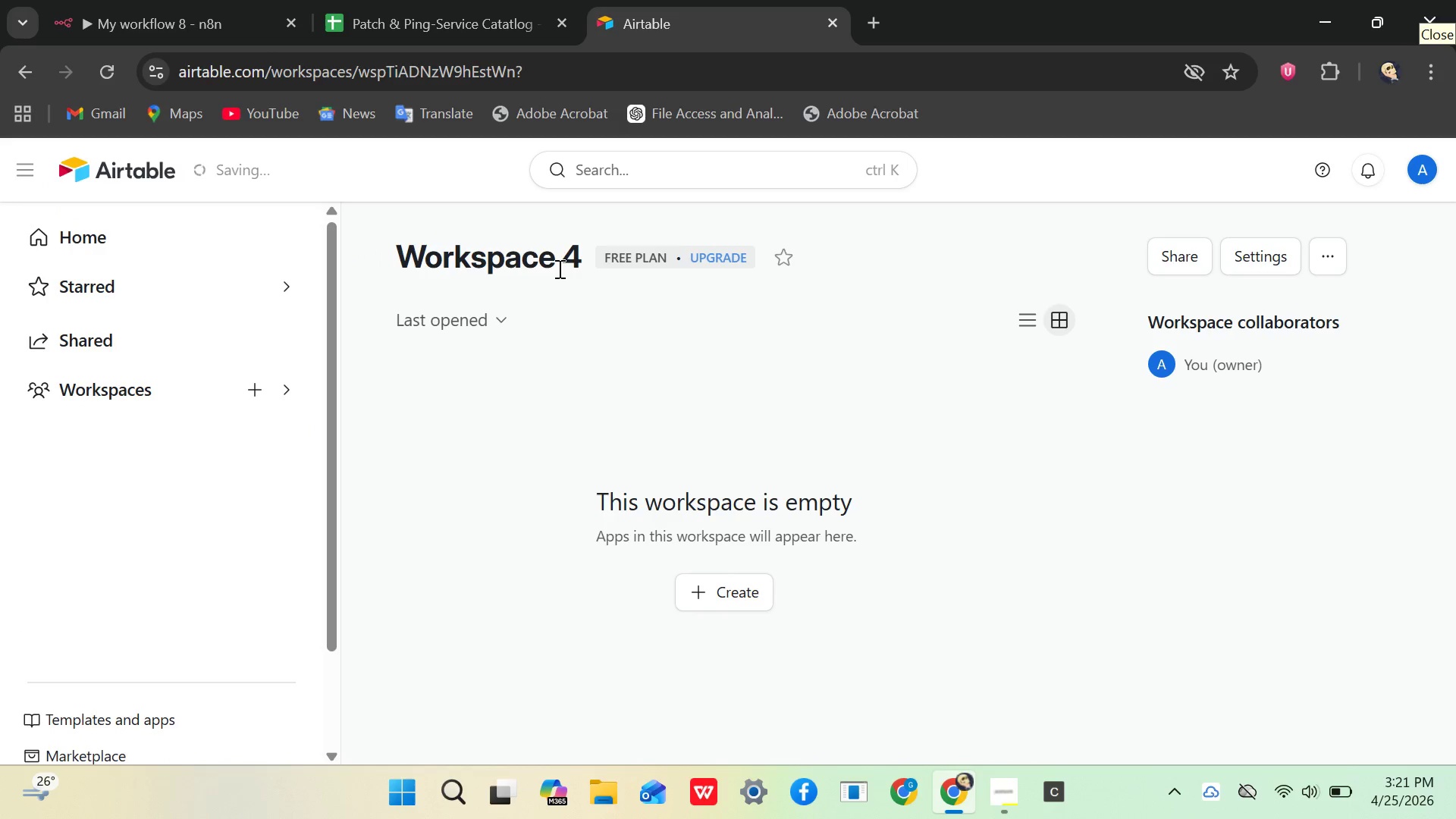 
left_click([558, 268])
 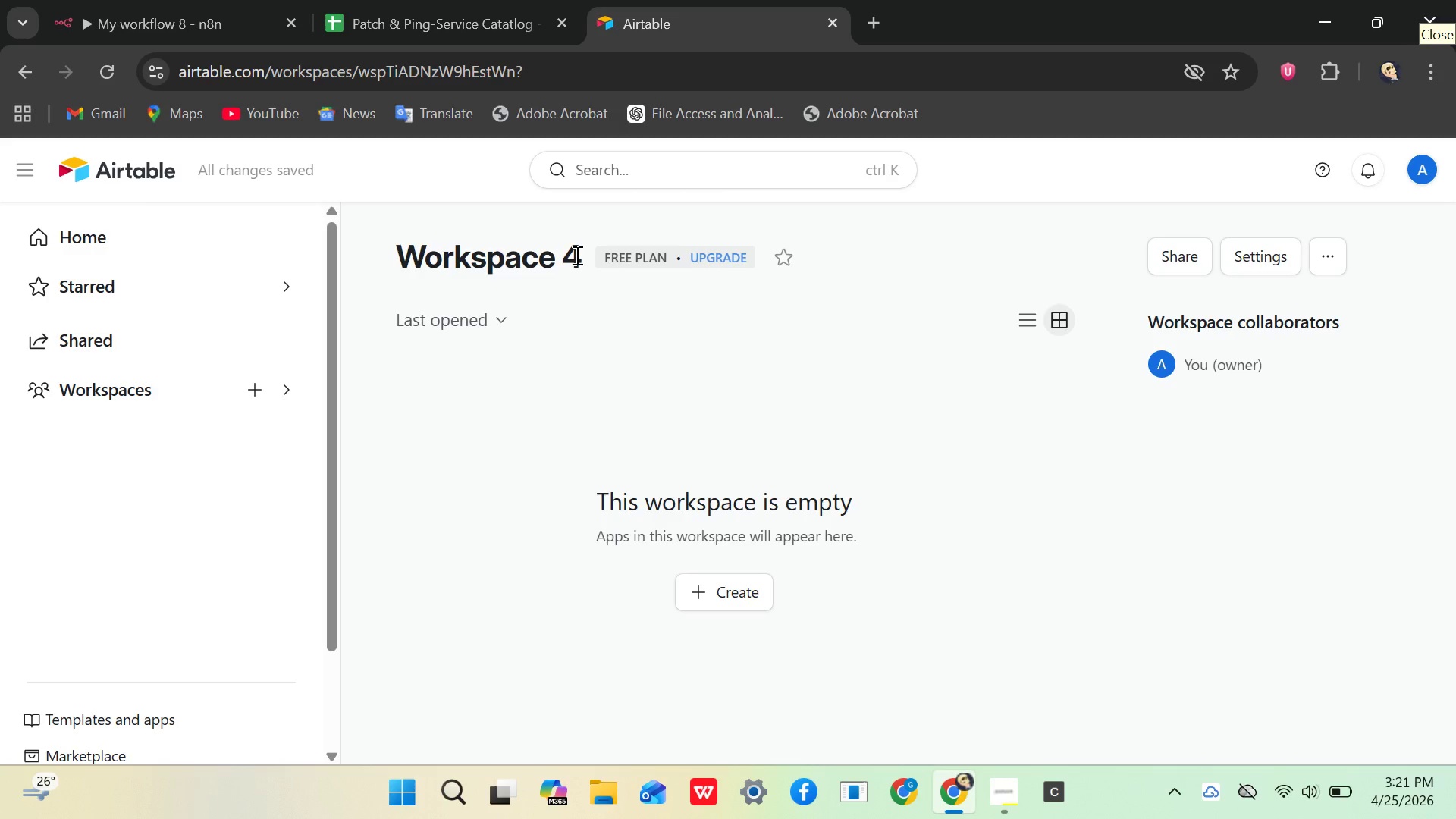 
left_click([576, 255])
 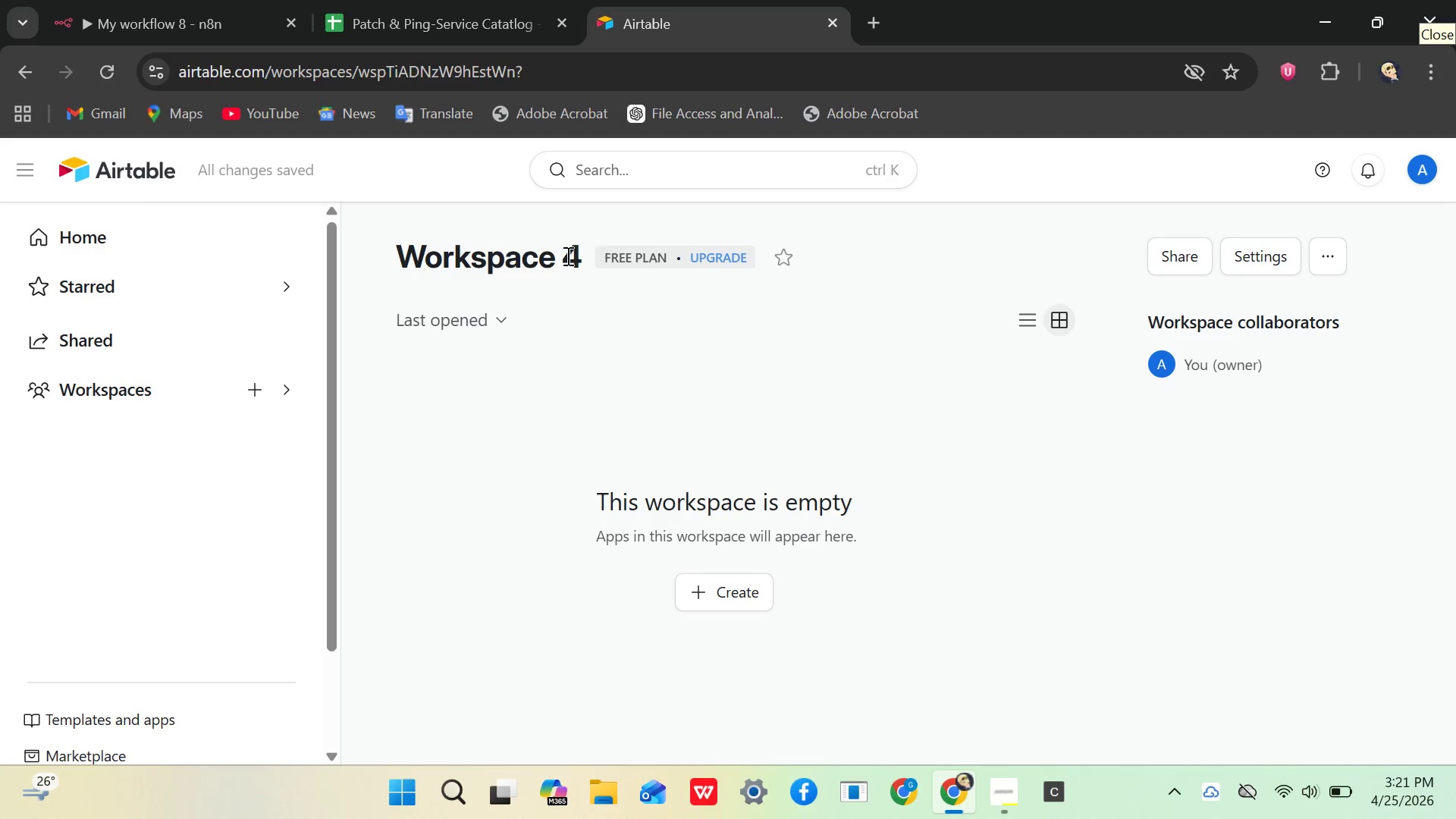 
left_click([565, 256])
 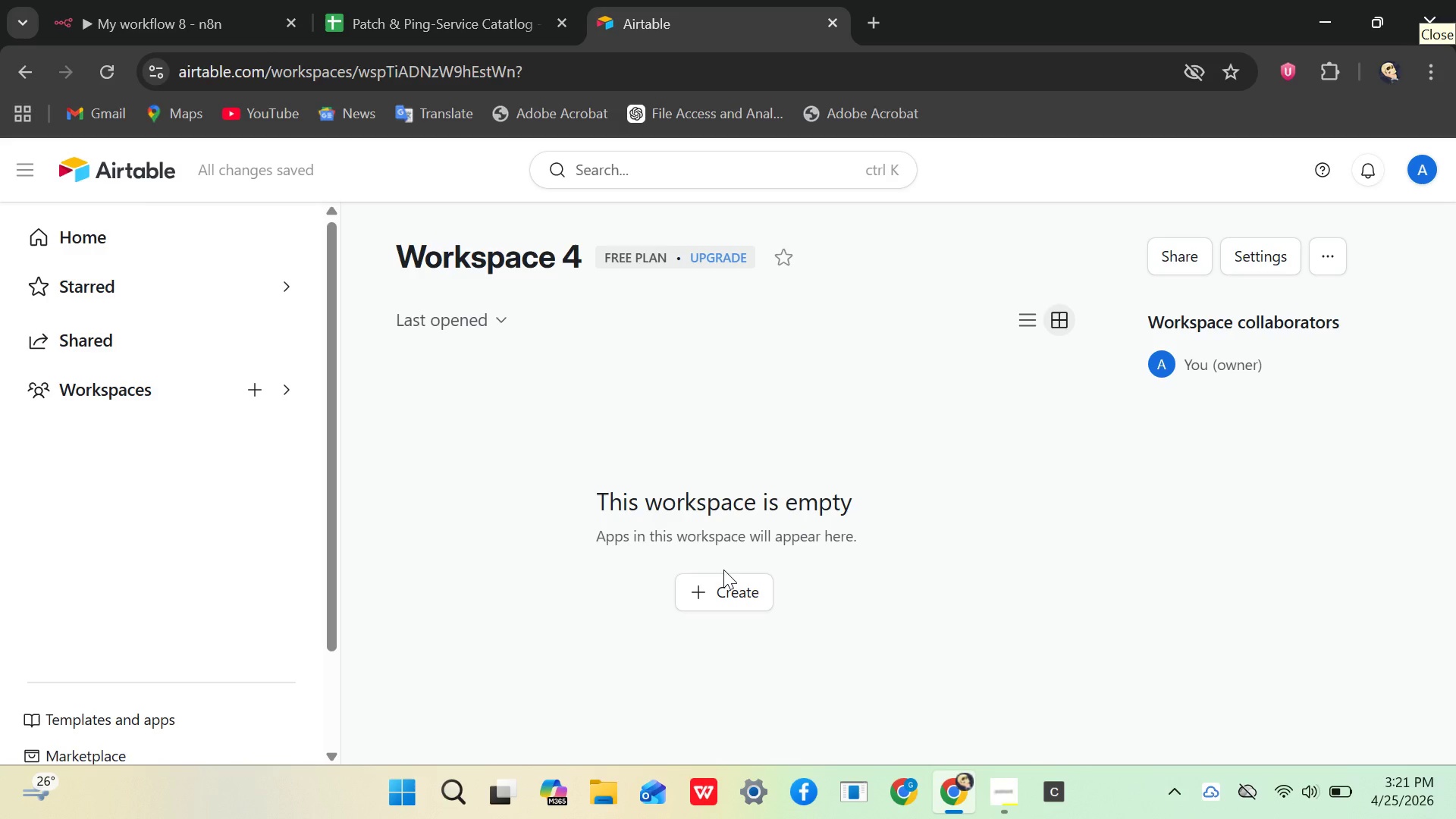 
left_click([723, 570])
 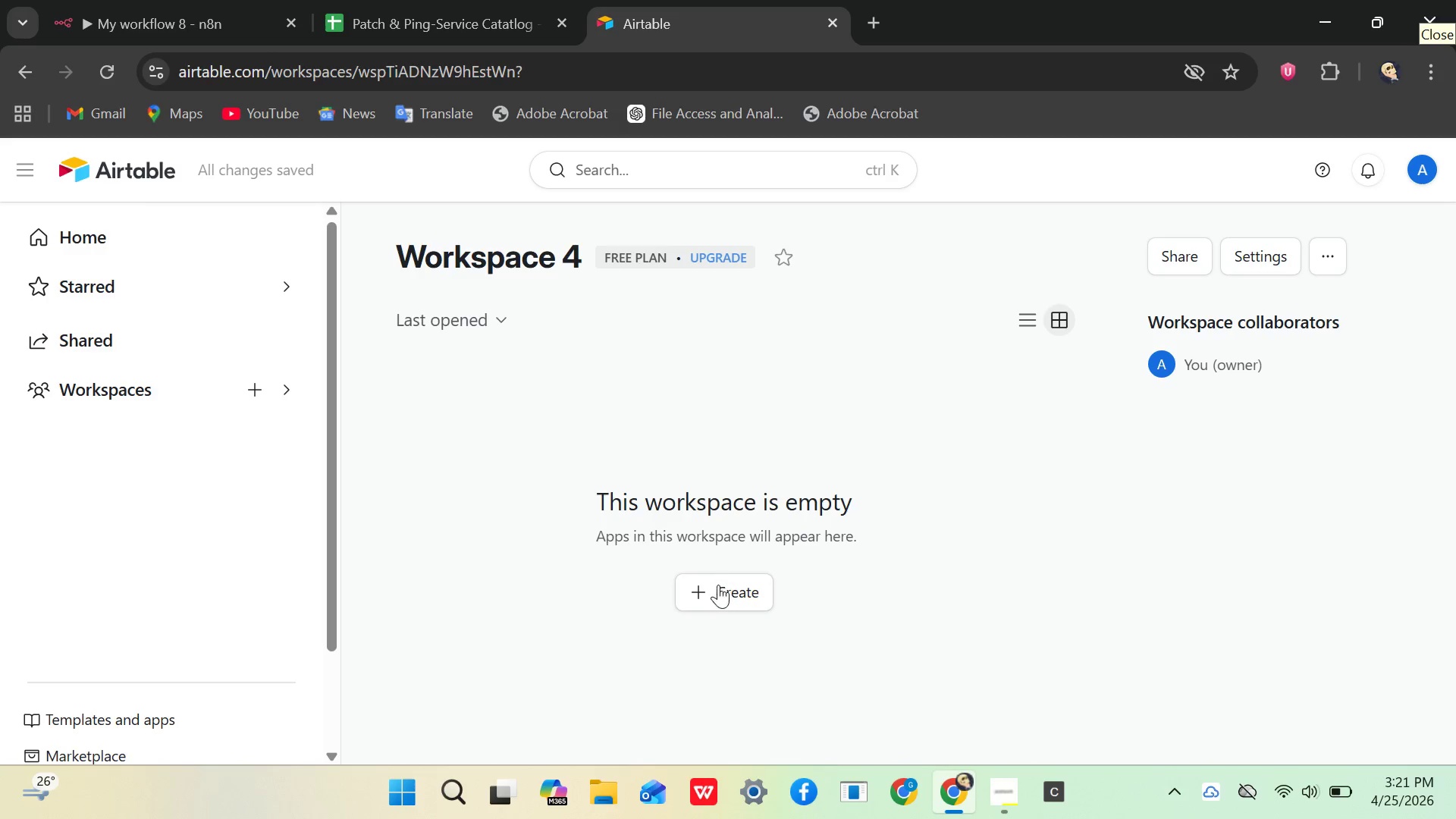 
left_click([718, 585])
 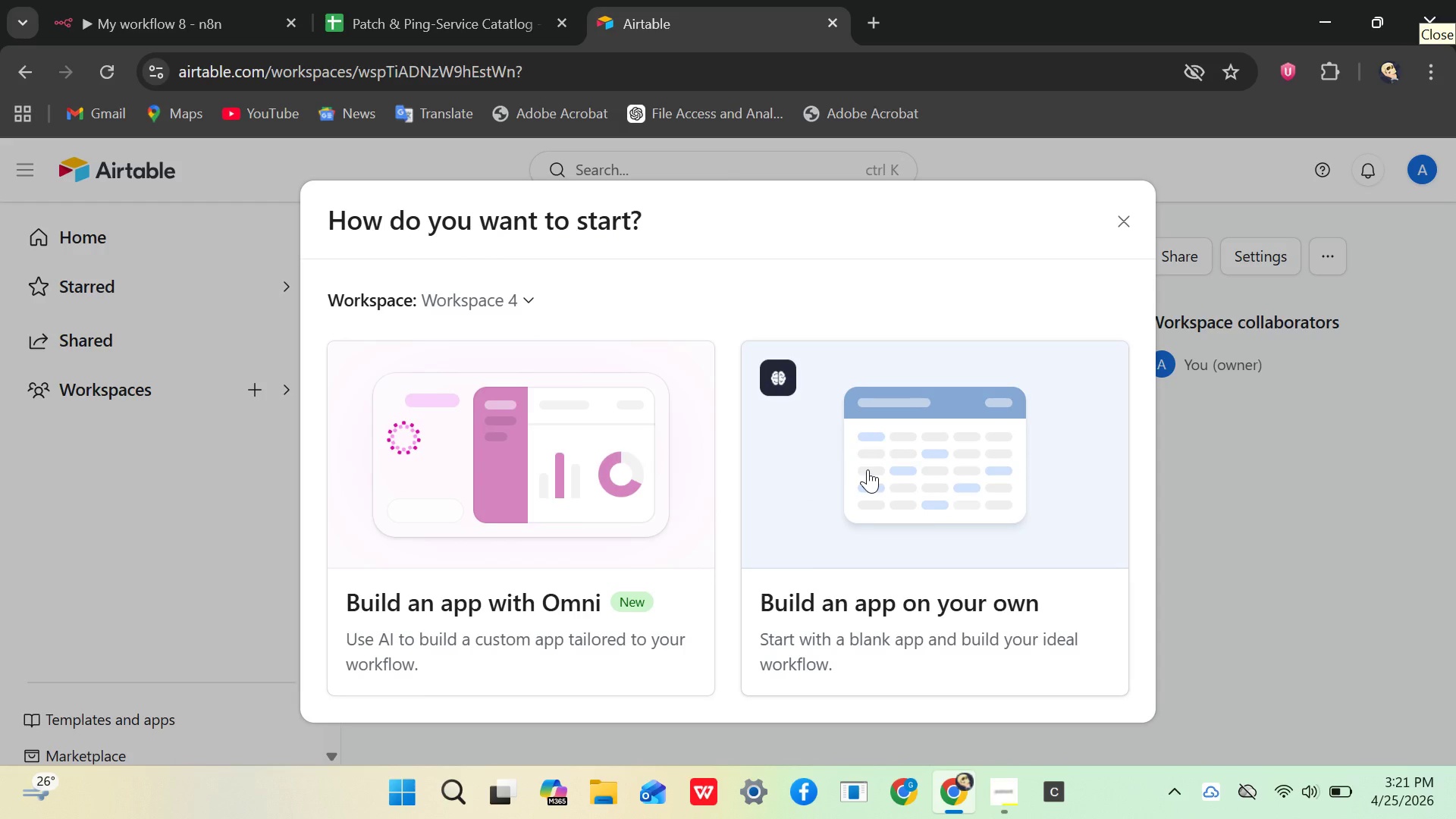 
left_click([868, 469])
 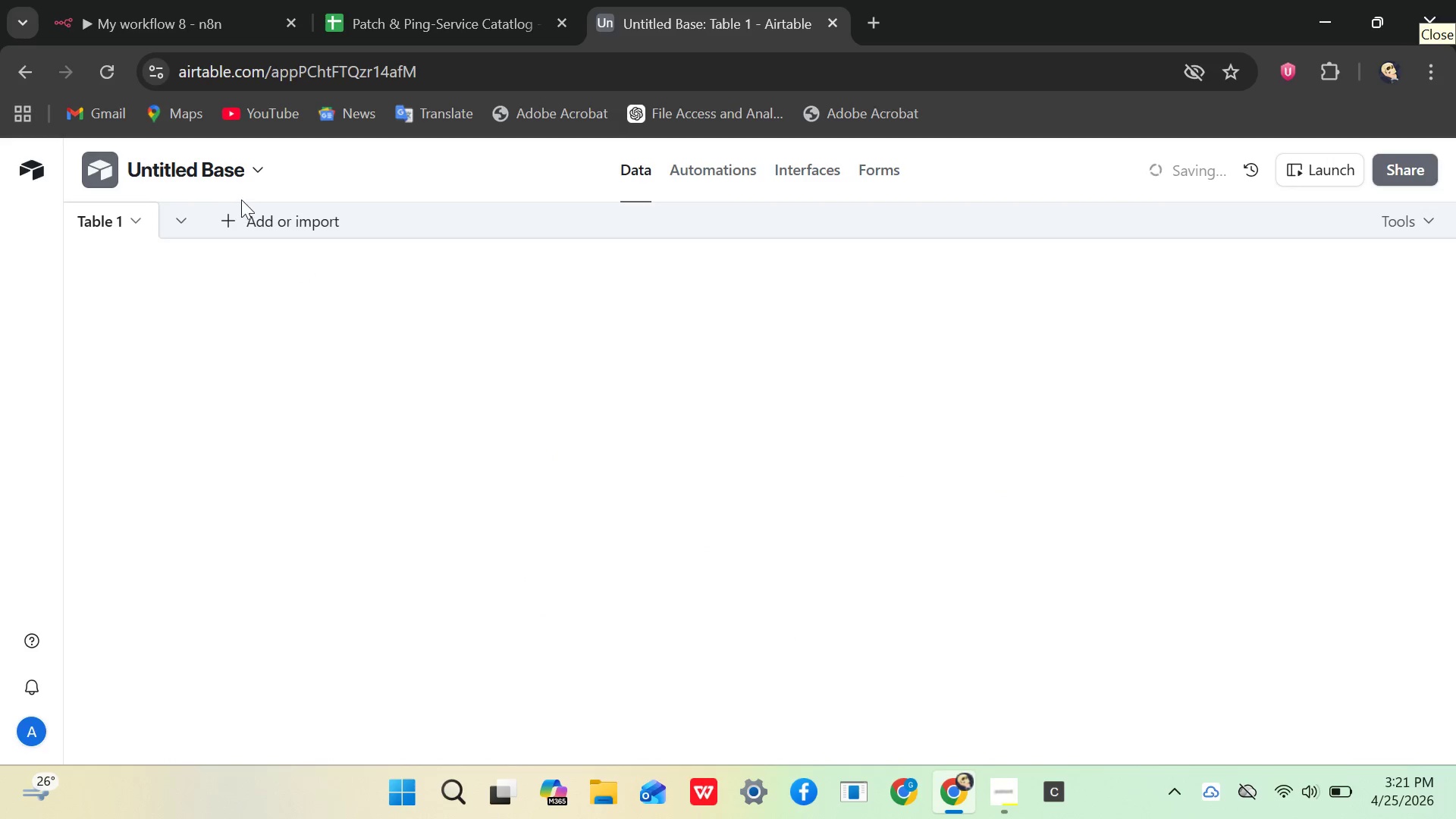 
left_click([235, 168])
 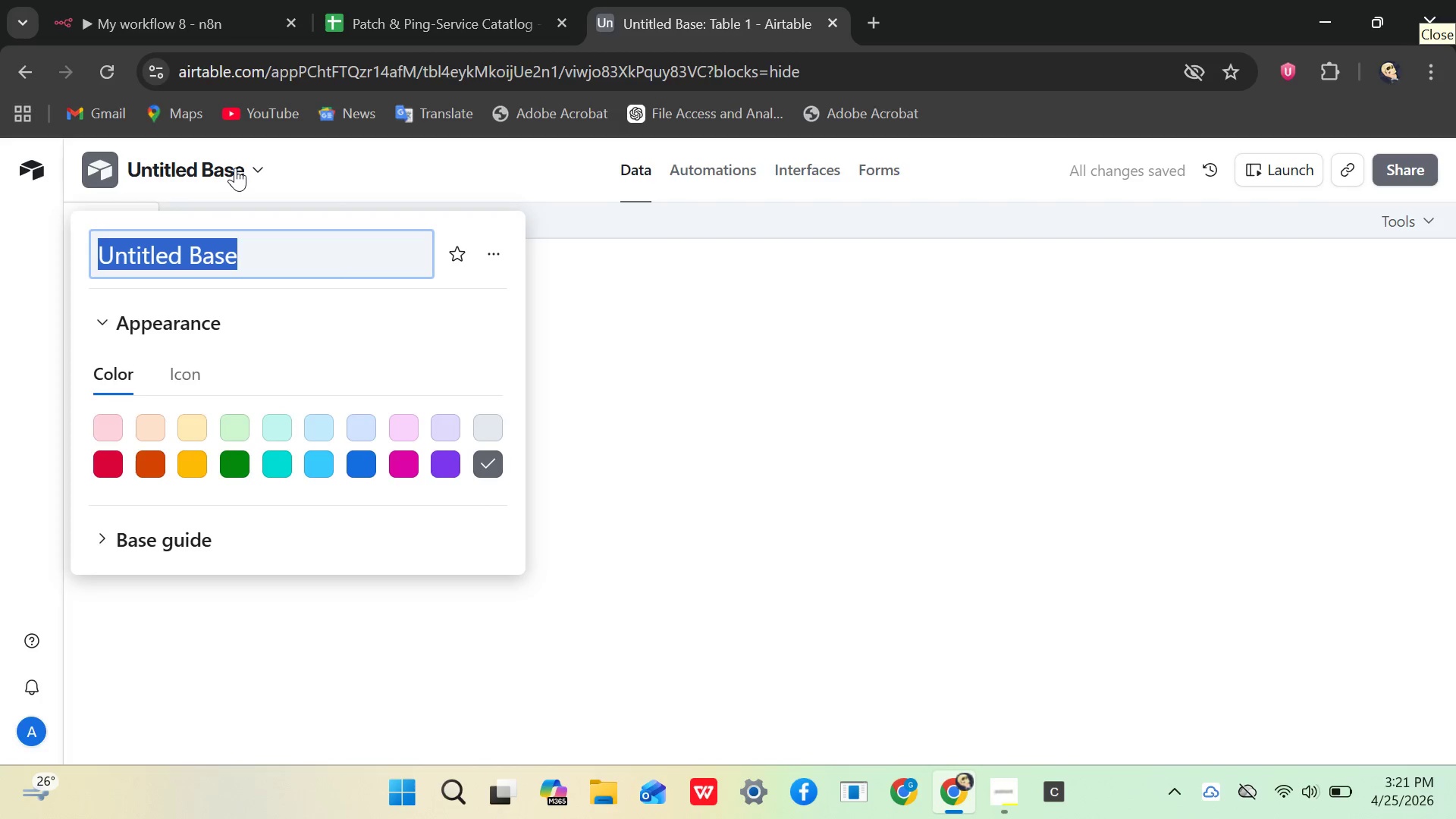 
key(Backspace)
 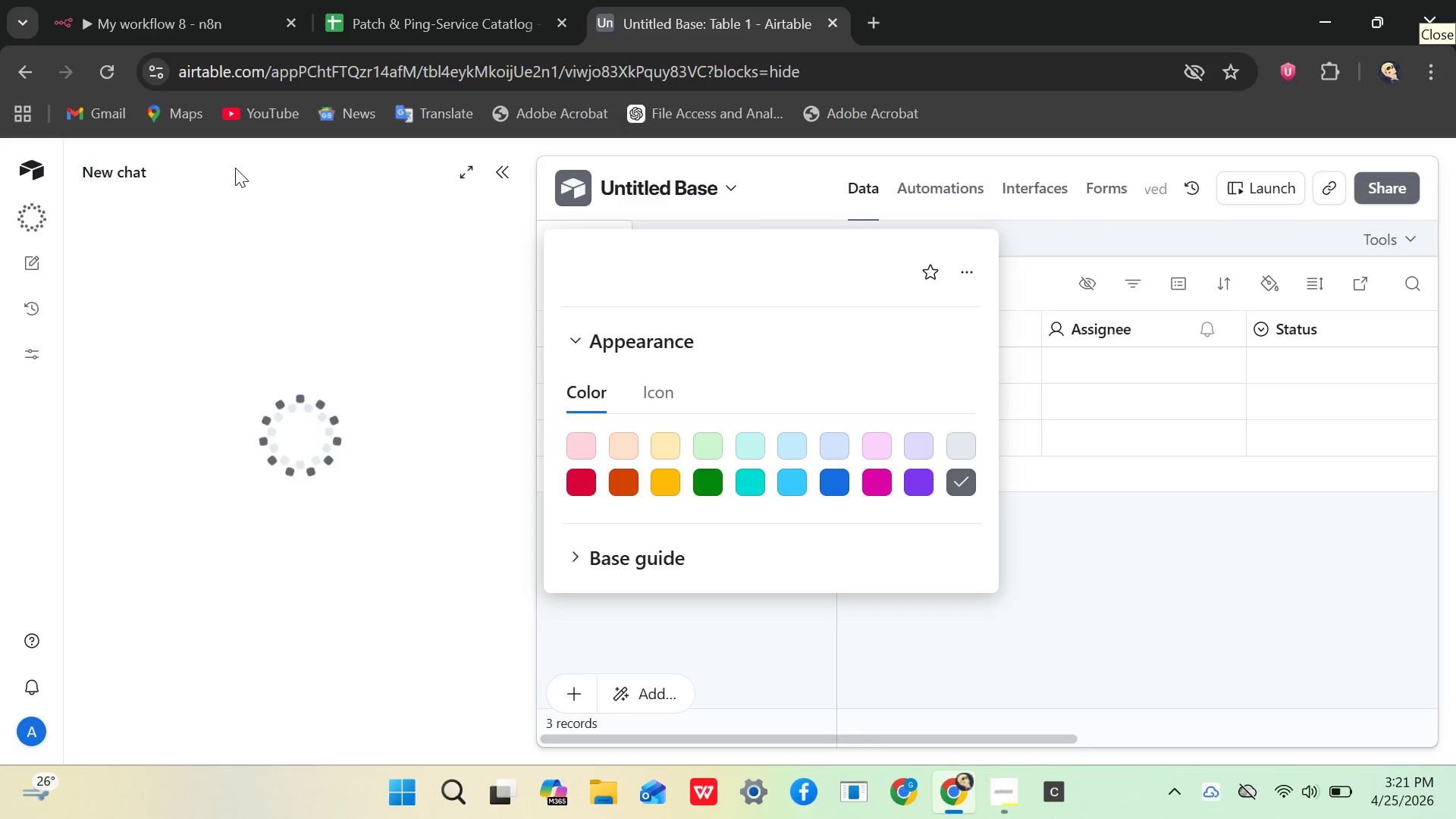 
type(Lead)
key(Backspace)
key(Backspace)
key(Backspace)
 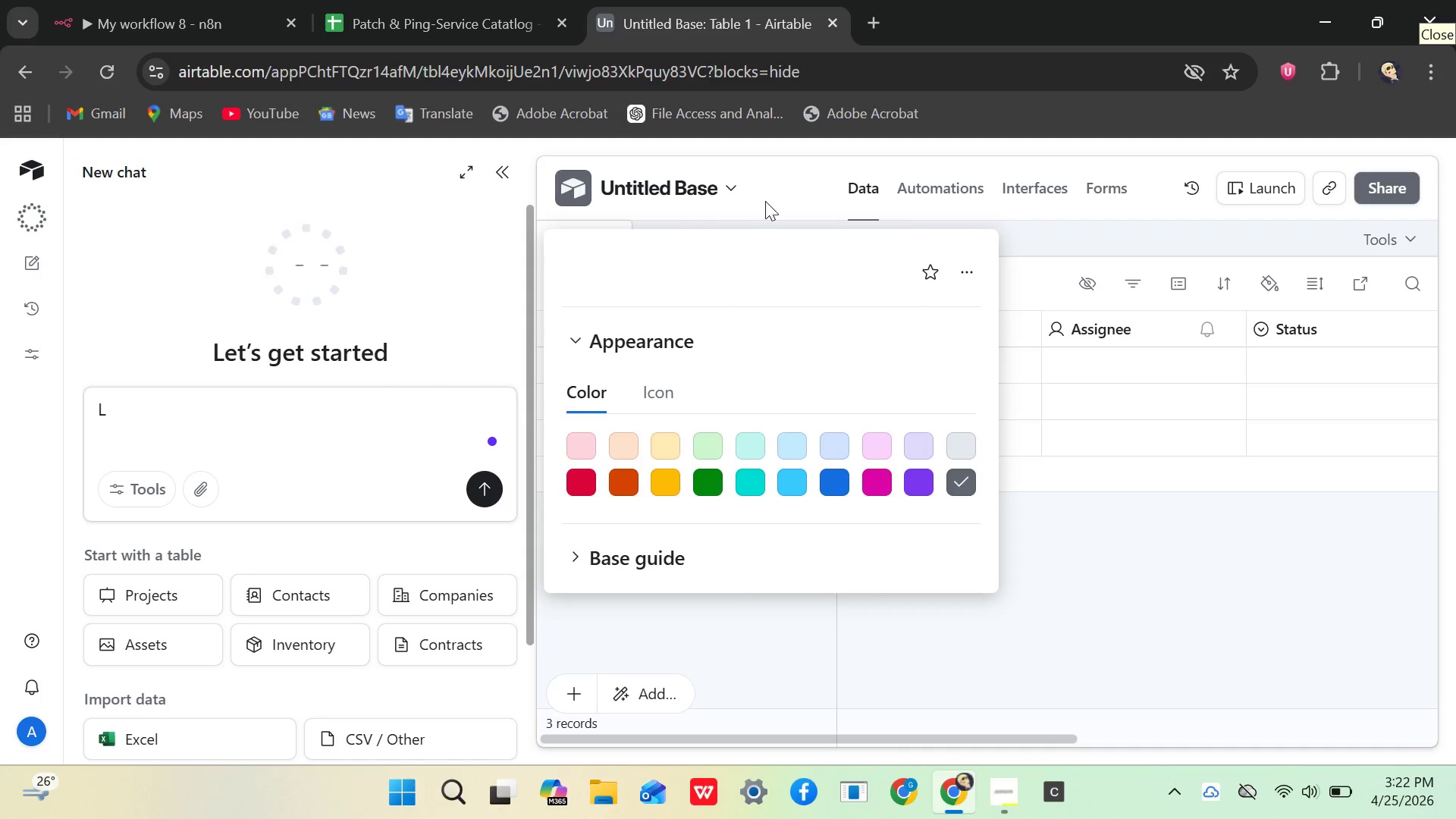 
left_click([723, 174])
 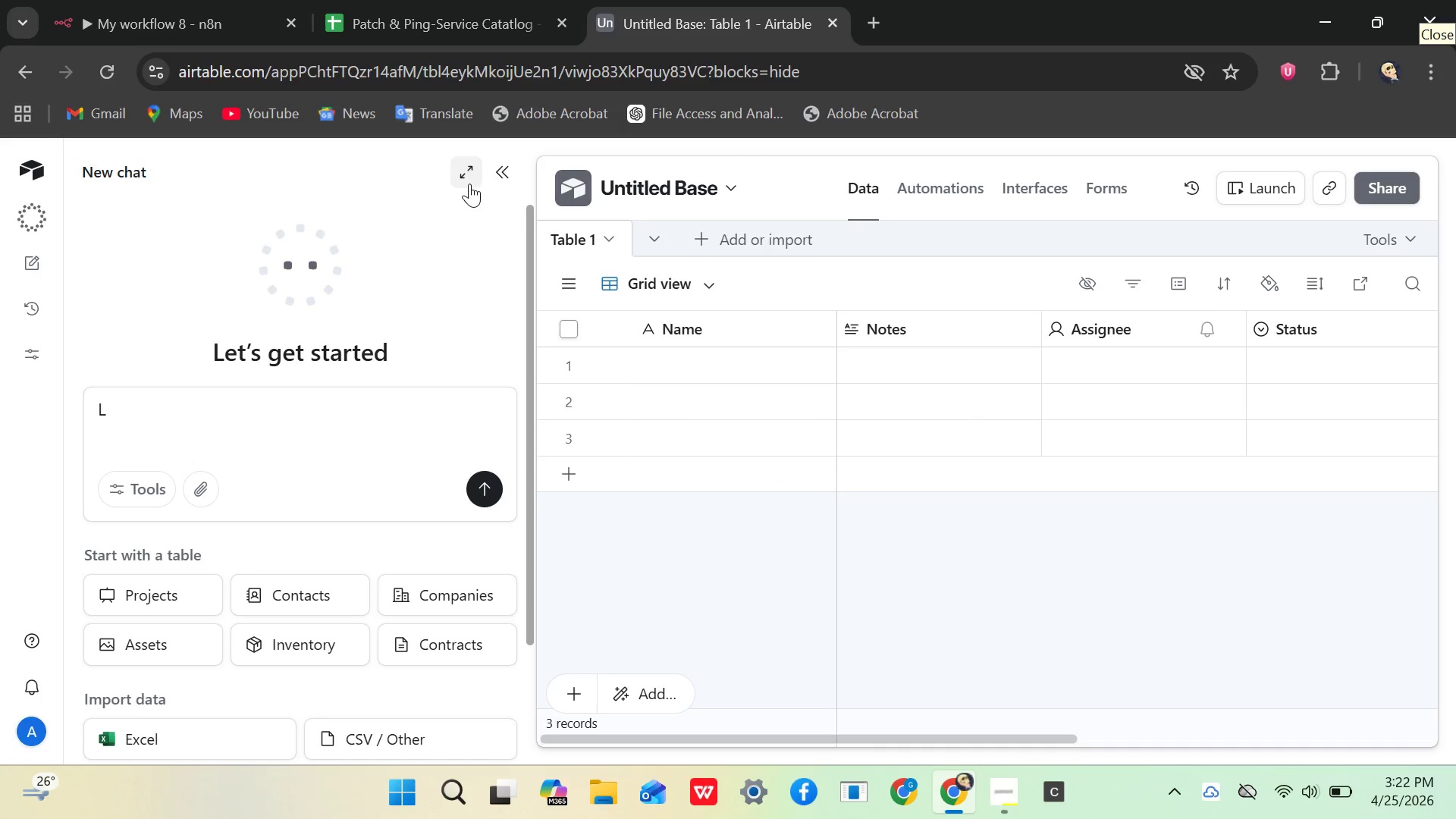 
left_click([505, 174])
 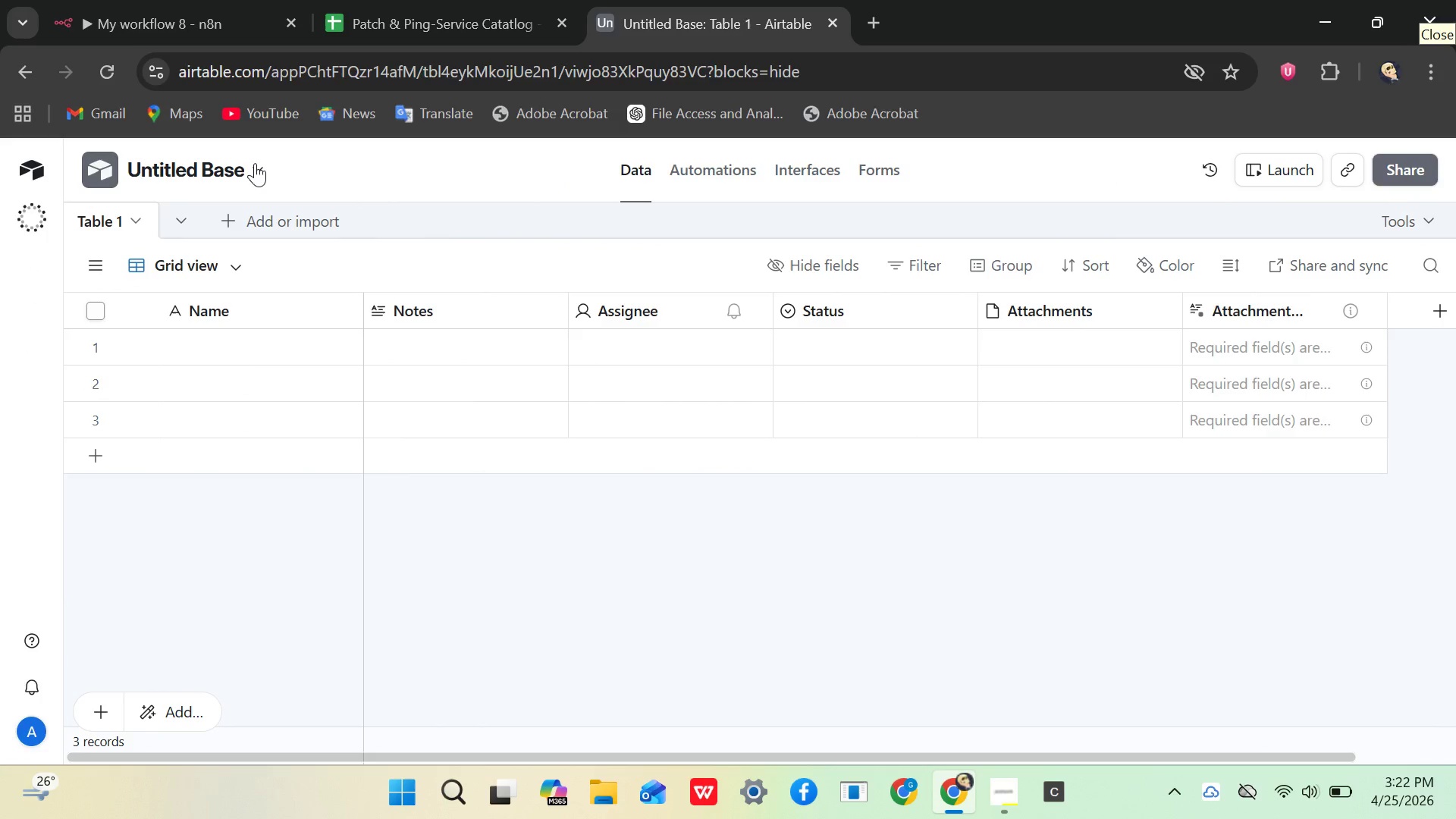 
left_click([265, 163])
 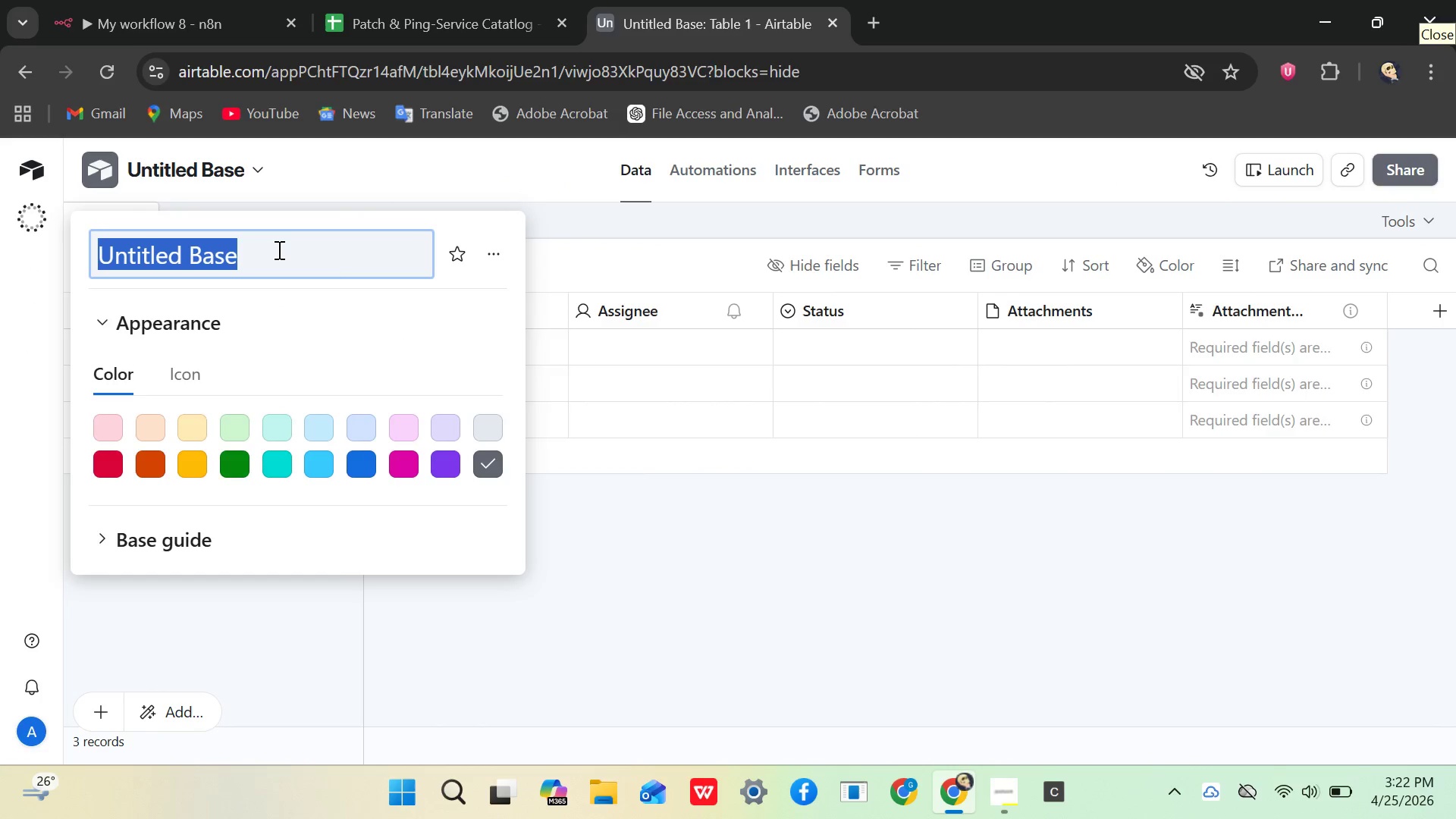 
left_click([276, 253])
 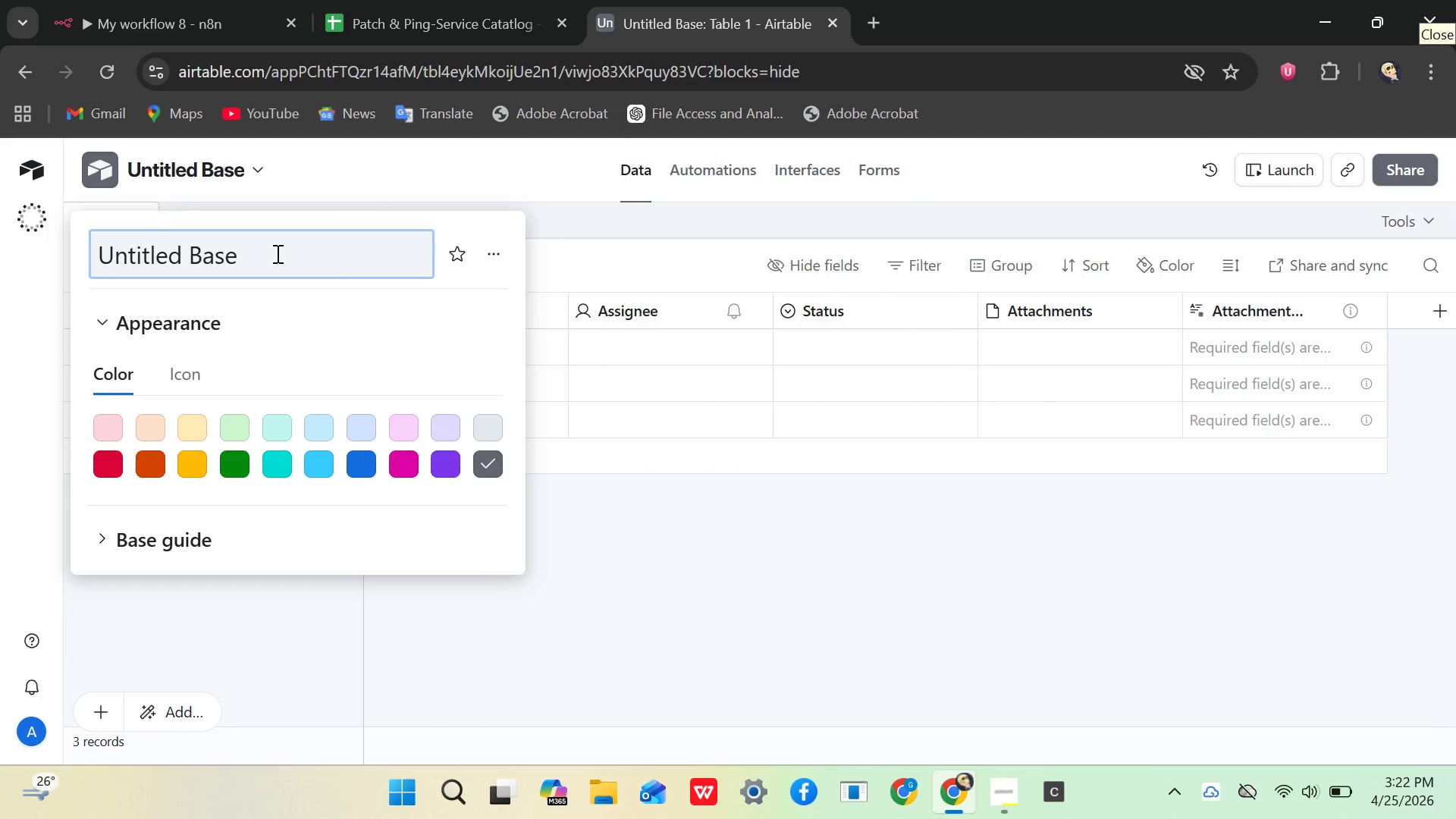 
hold_key(key=Backspace, duration=0.91)
 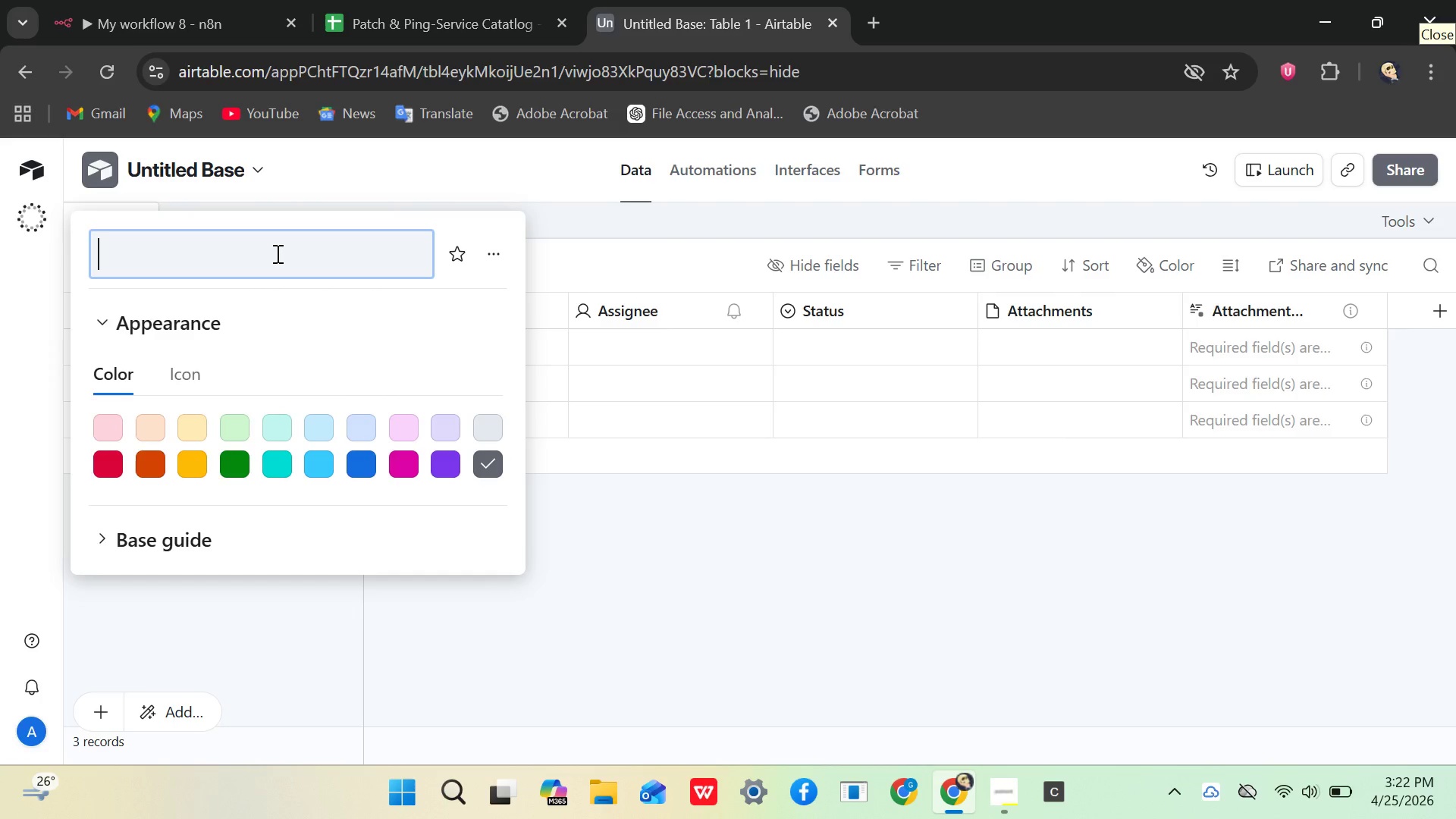 
type(LE)
key(Backspace)
type(ead capture)
 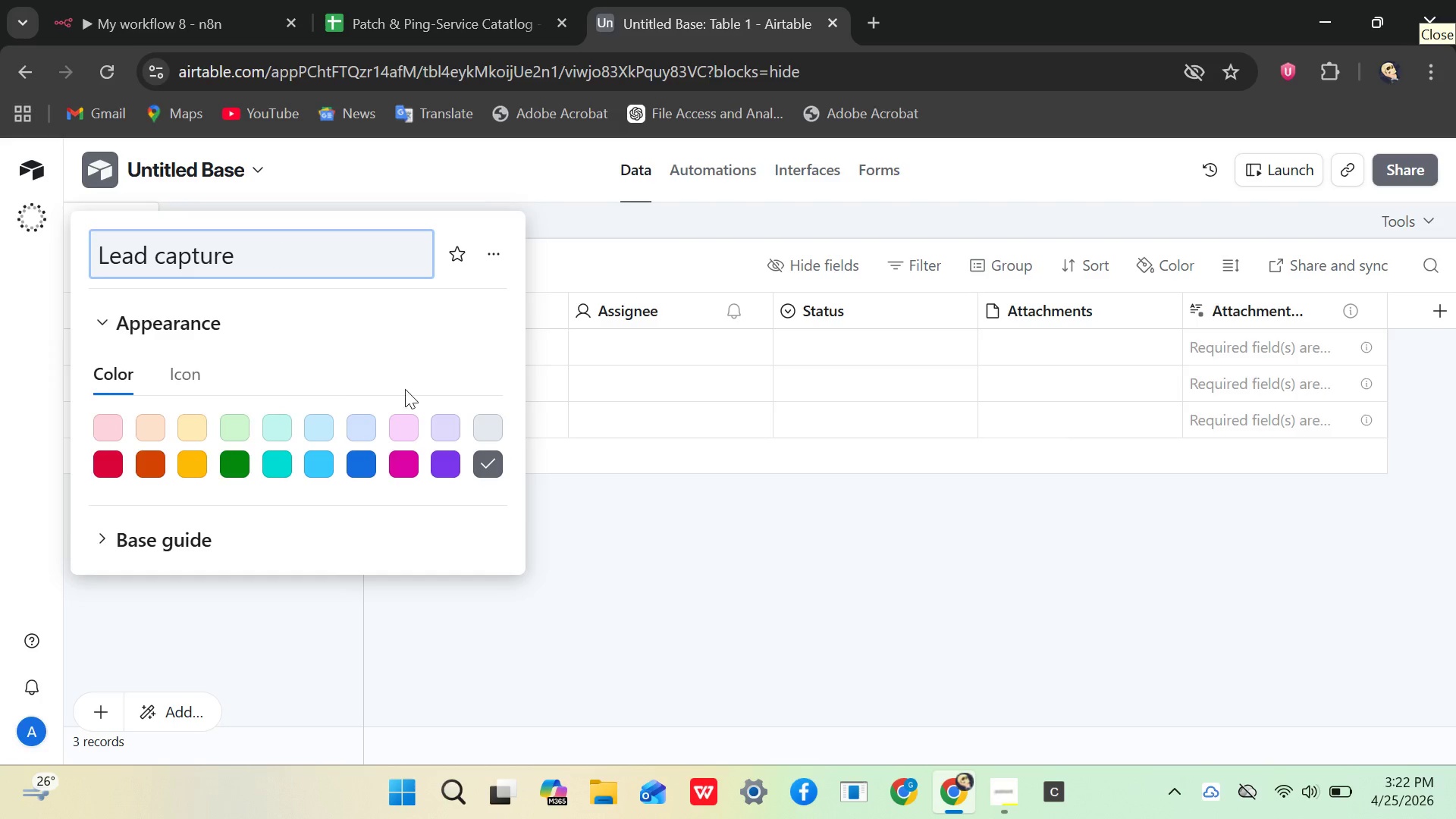 
left_click([595, 533])
 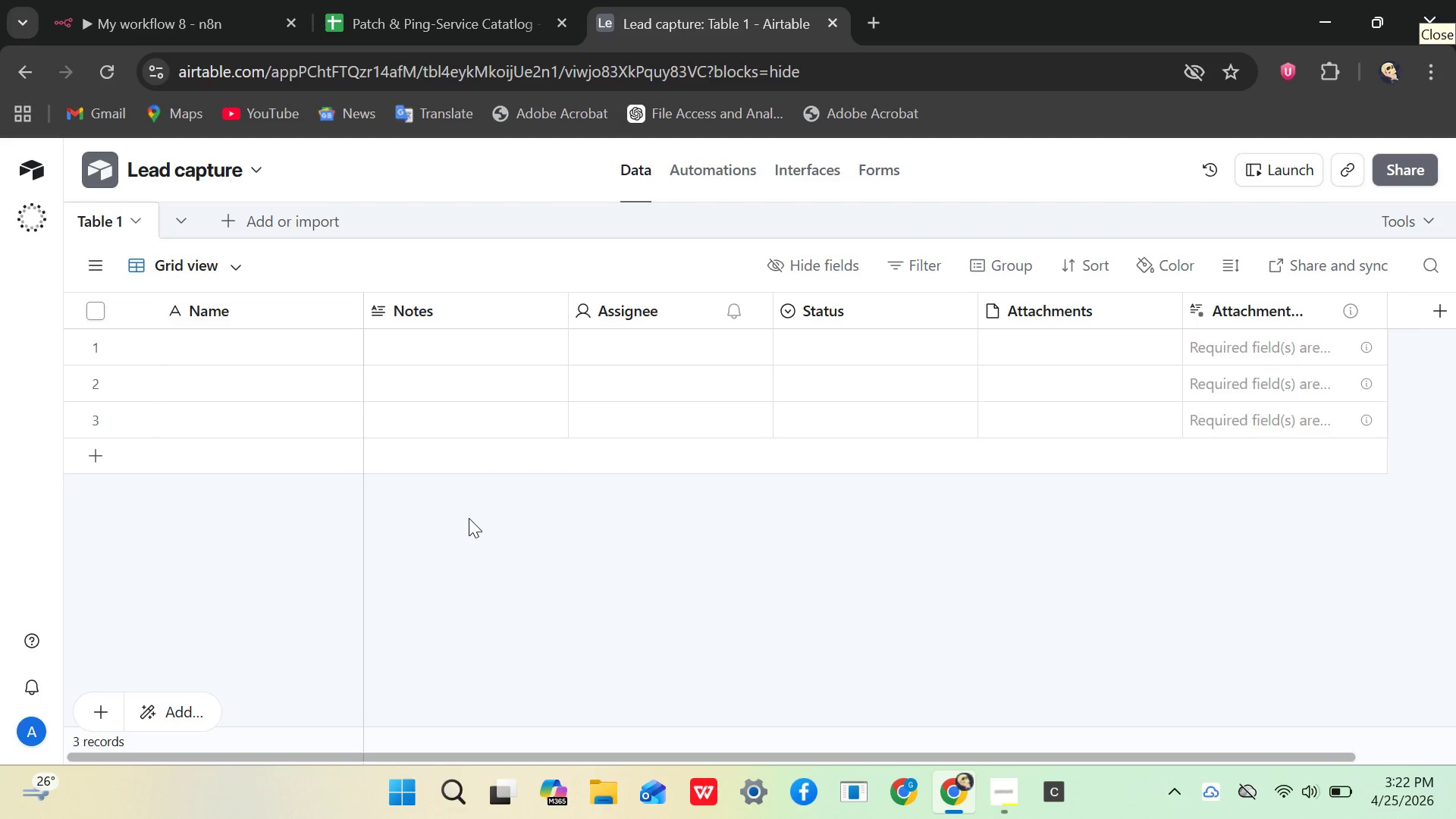 
wait(19.67)
 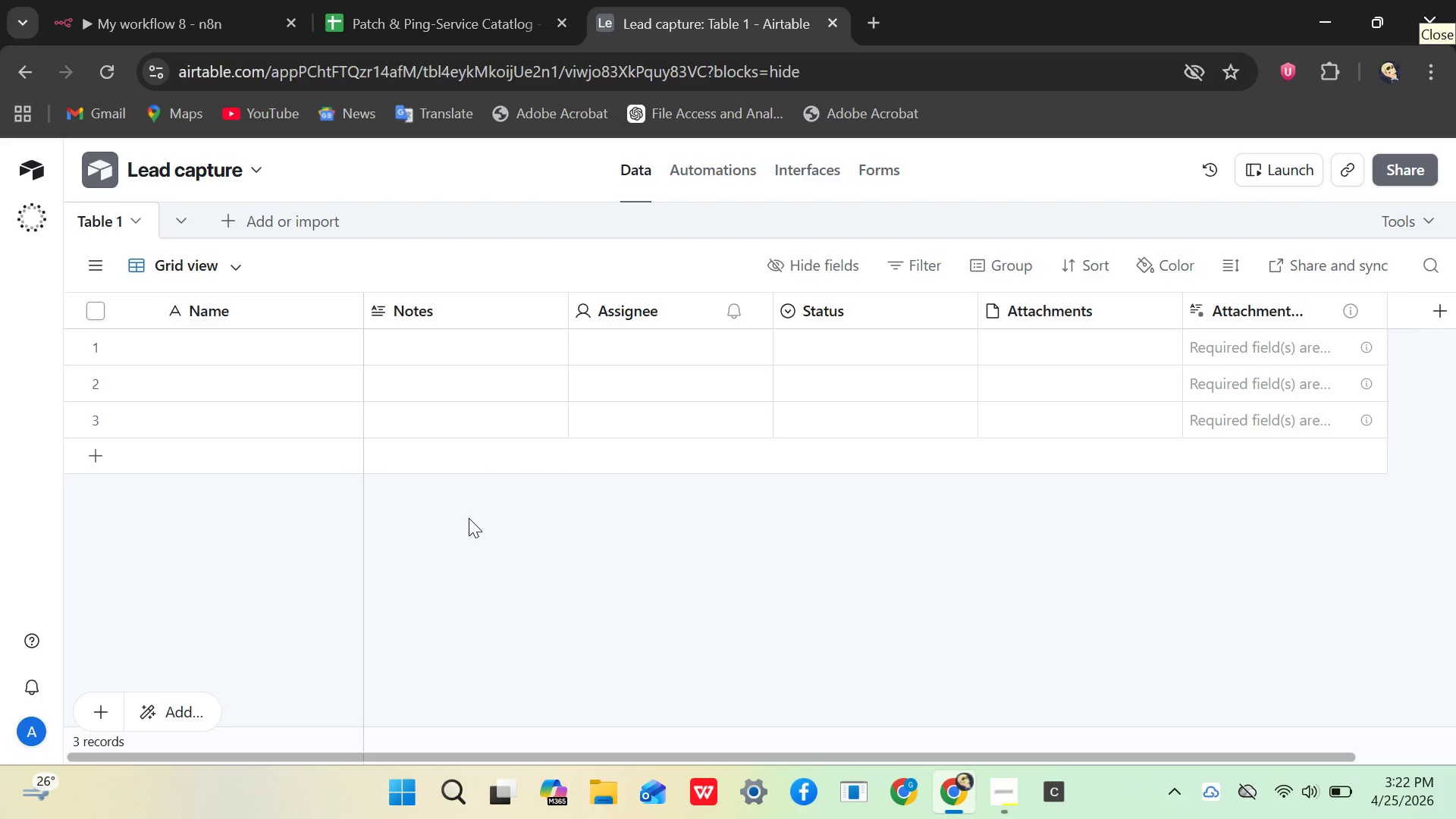 
left_click([228, 340])
 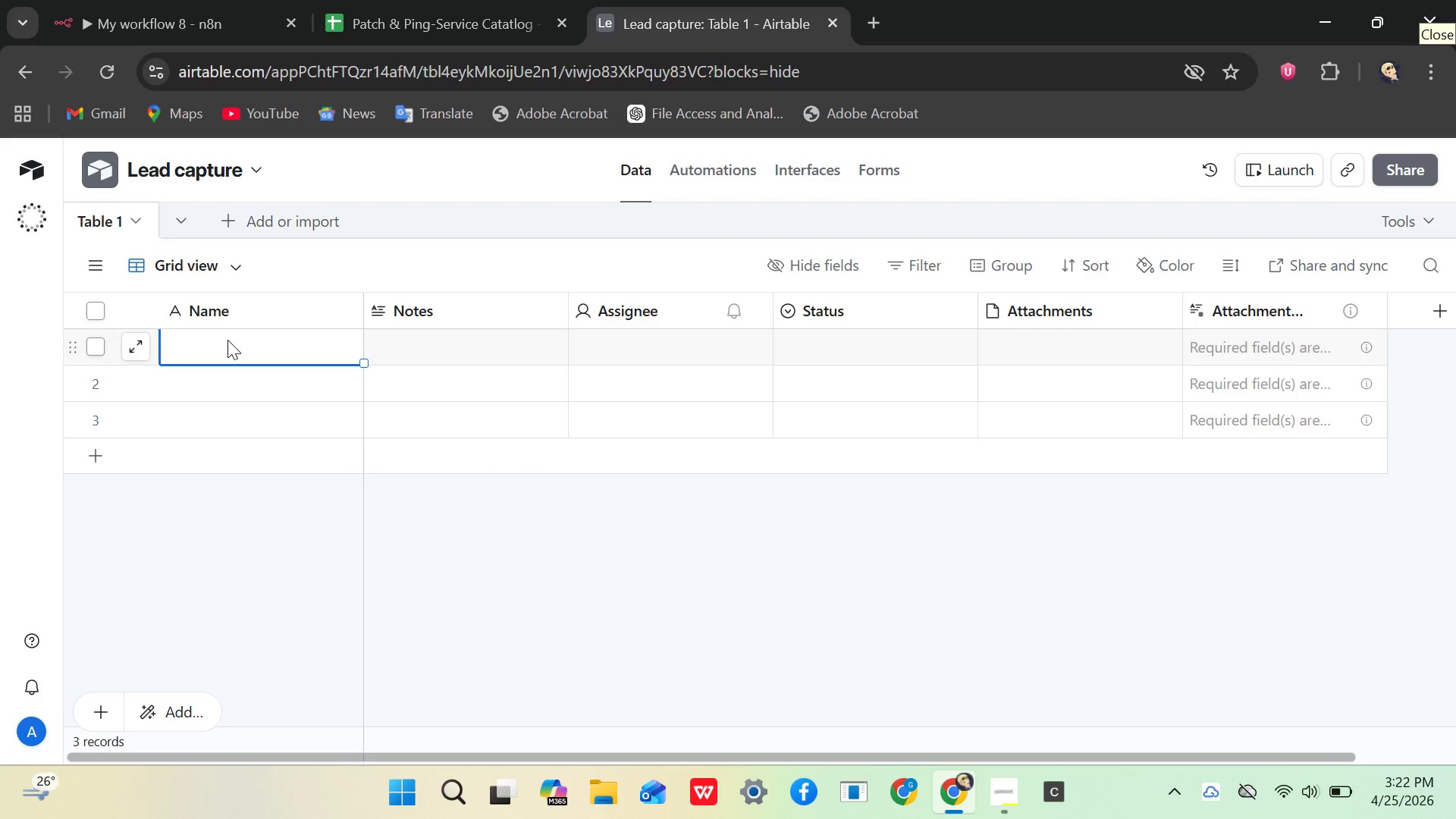 
type(n)
key(Backspace)
type(Name)
 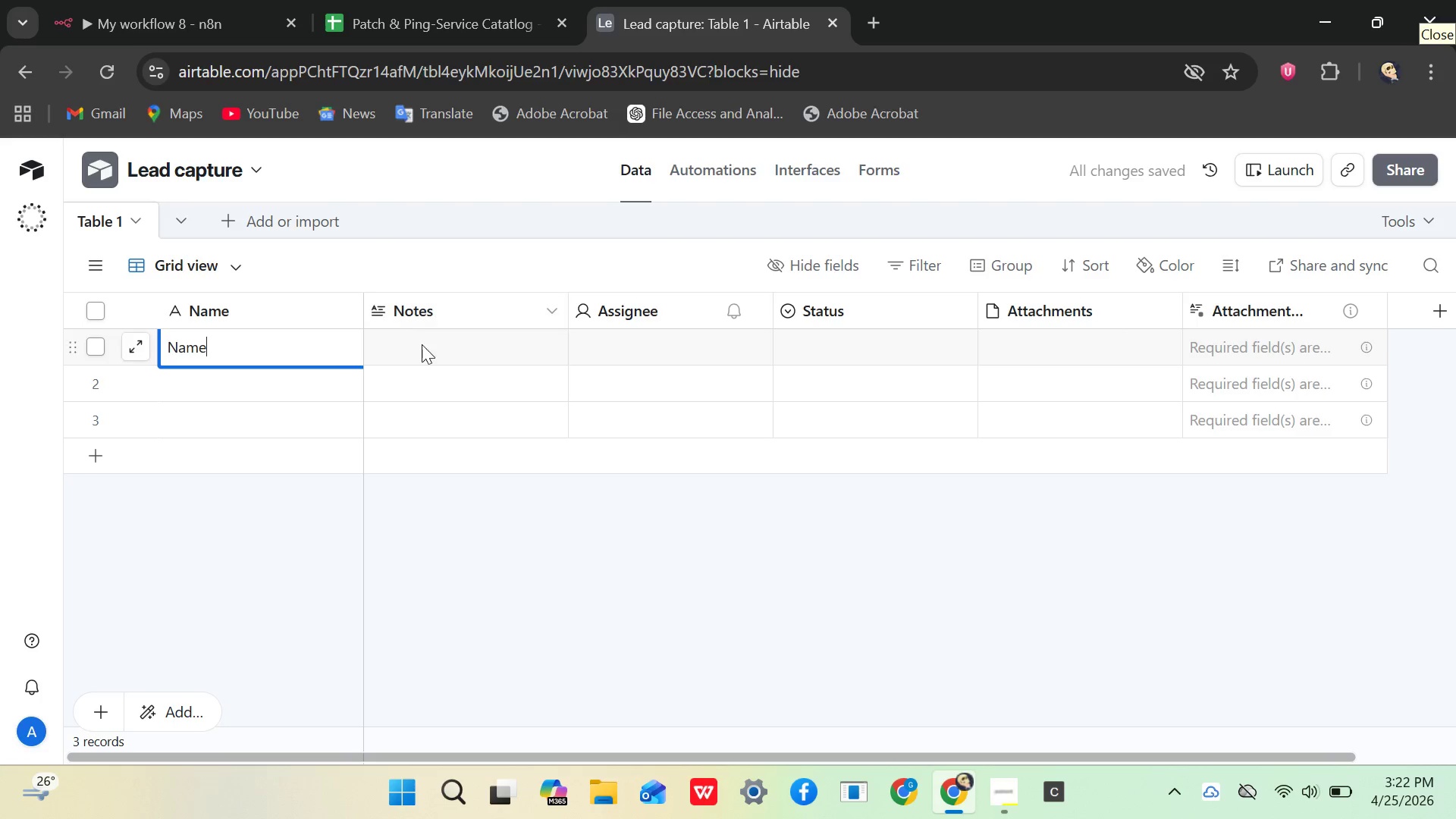 
left_click([419, 346])
 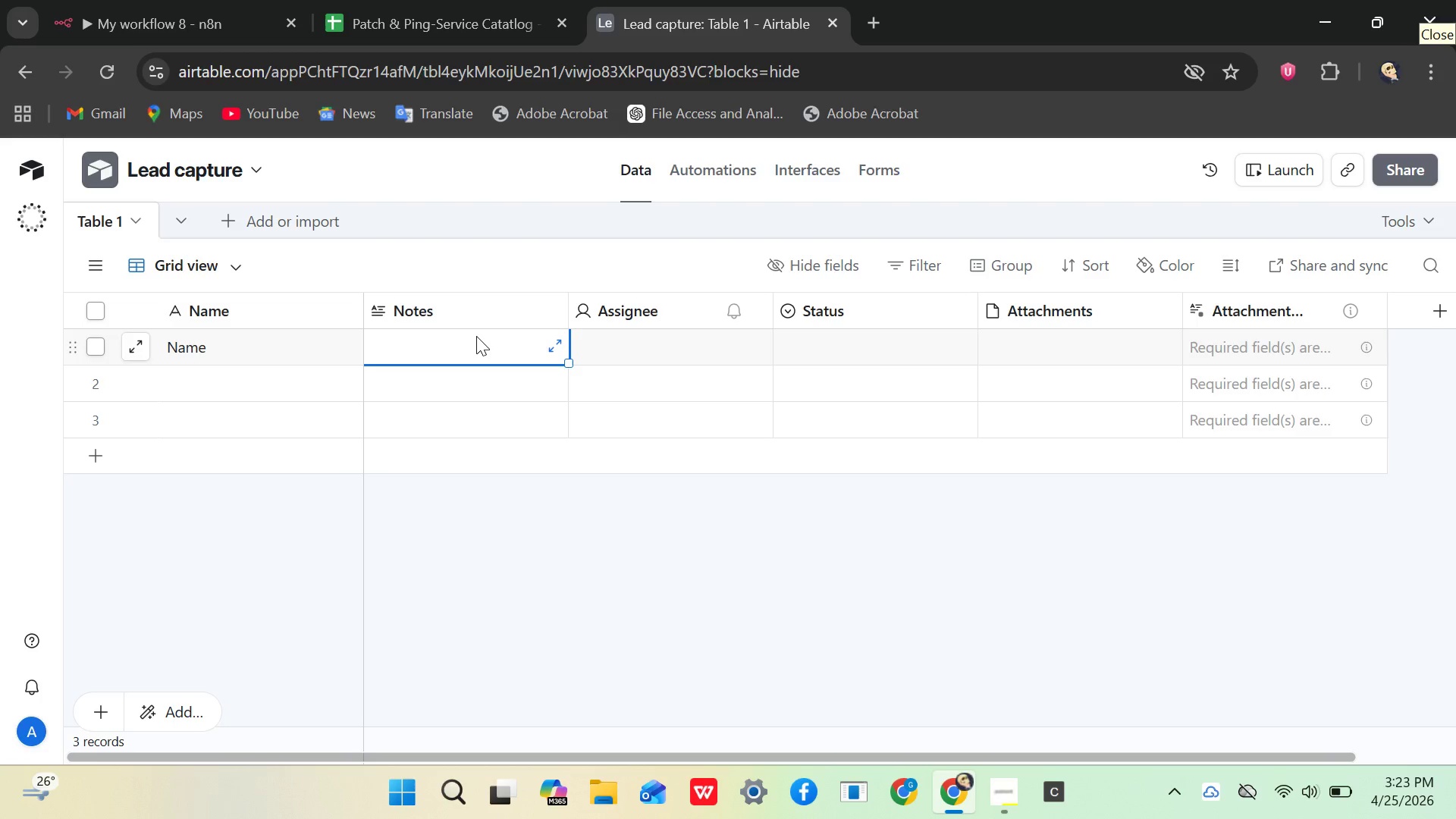 
wait(30.69)
 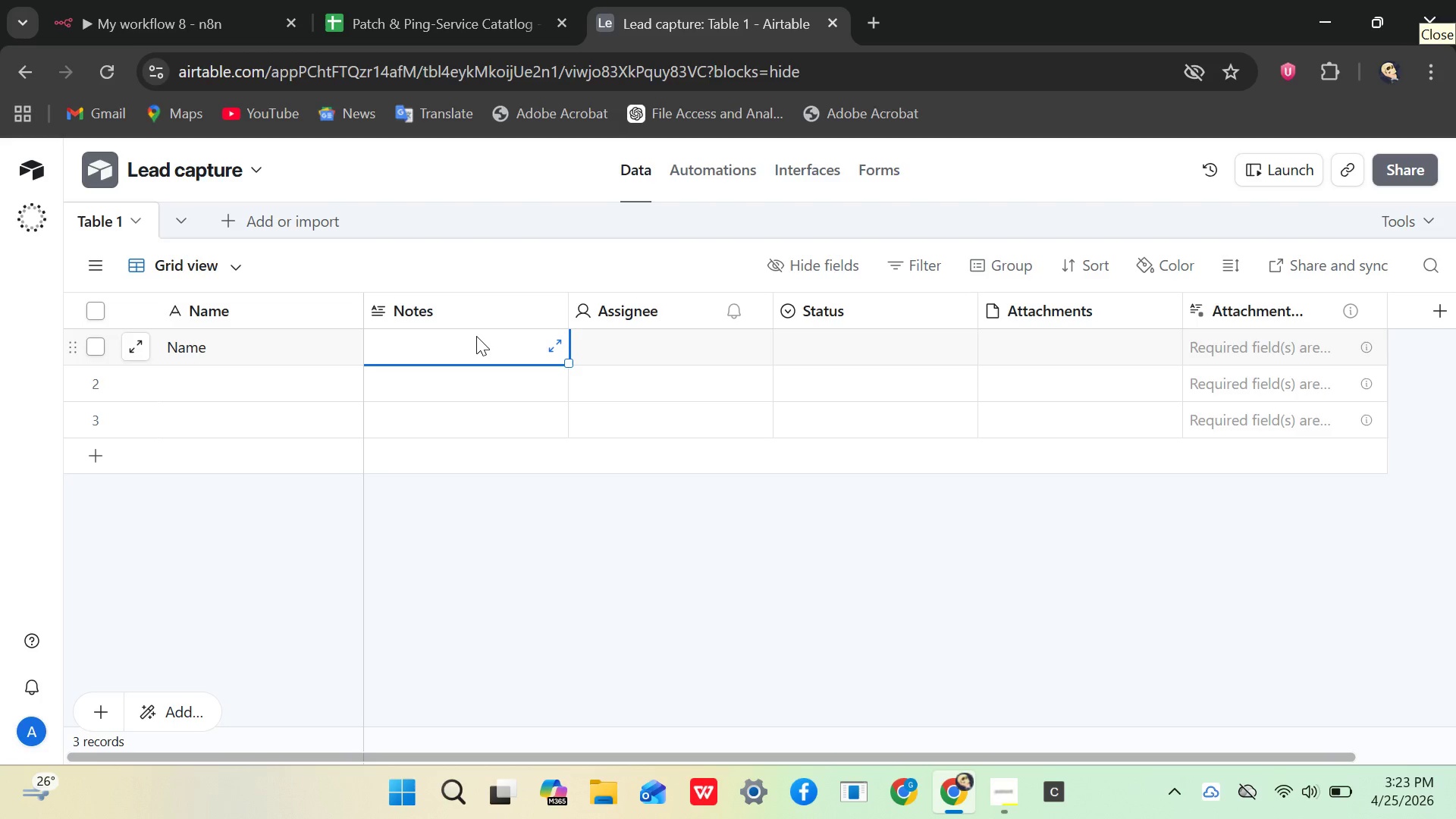 
left_click([1004, 788])